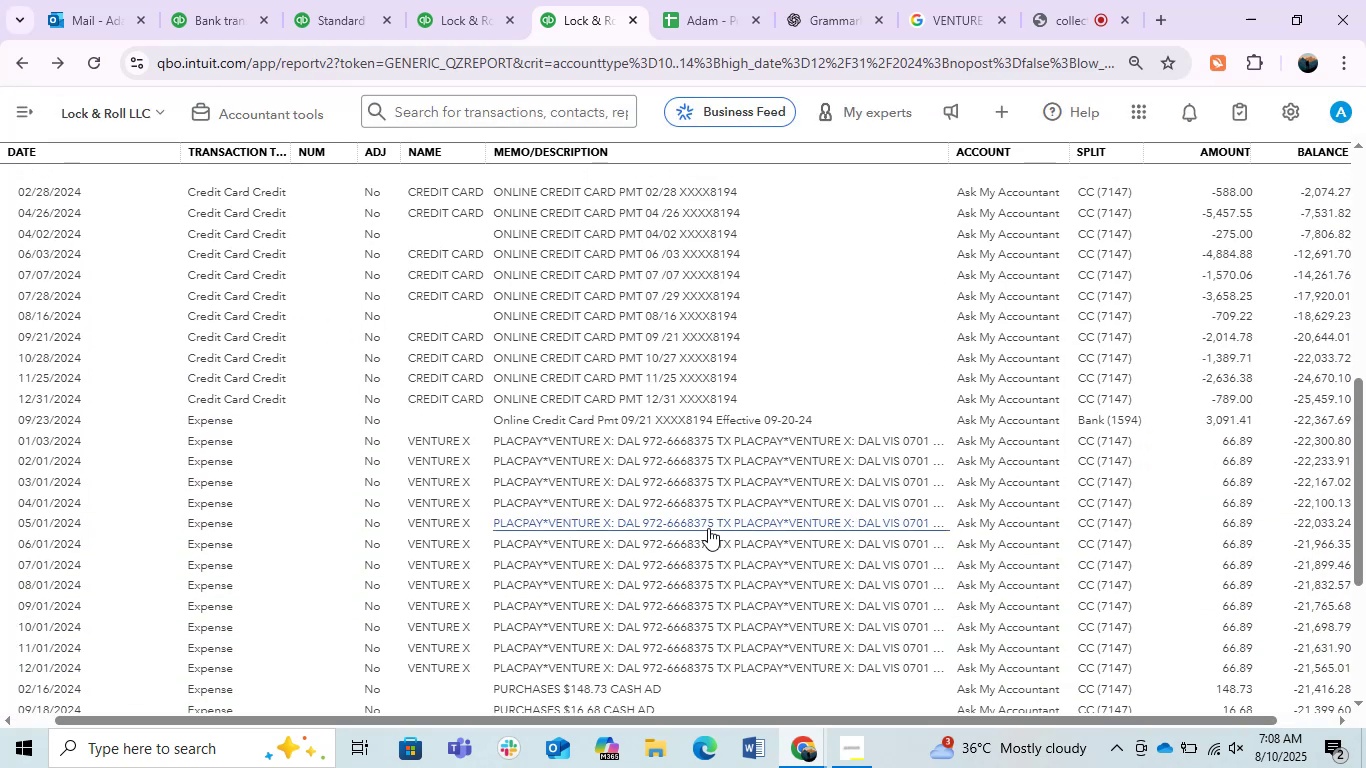 
wait(5.24)
 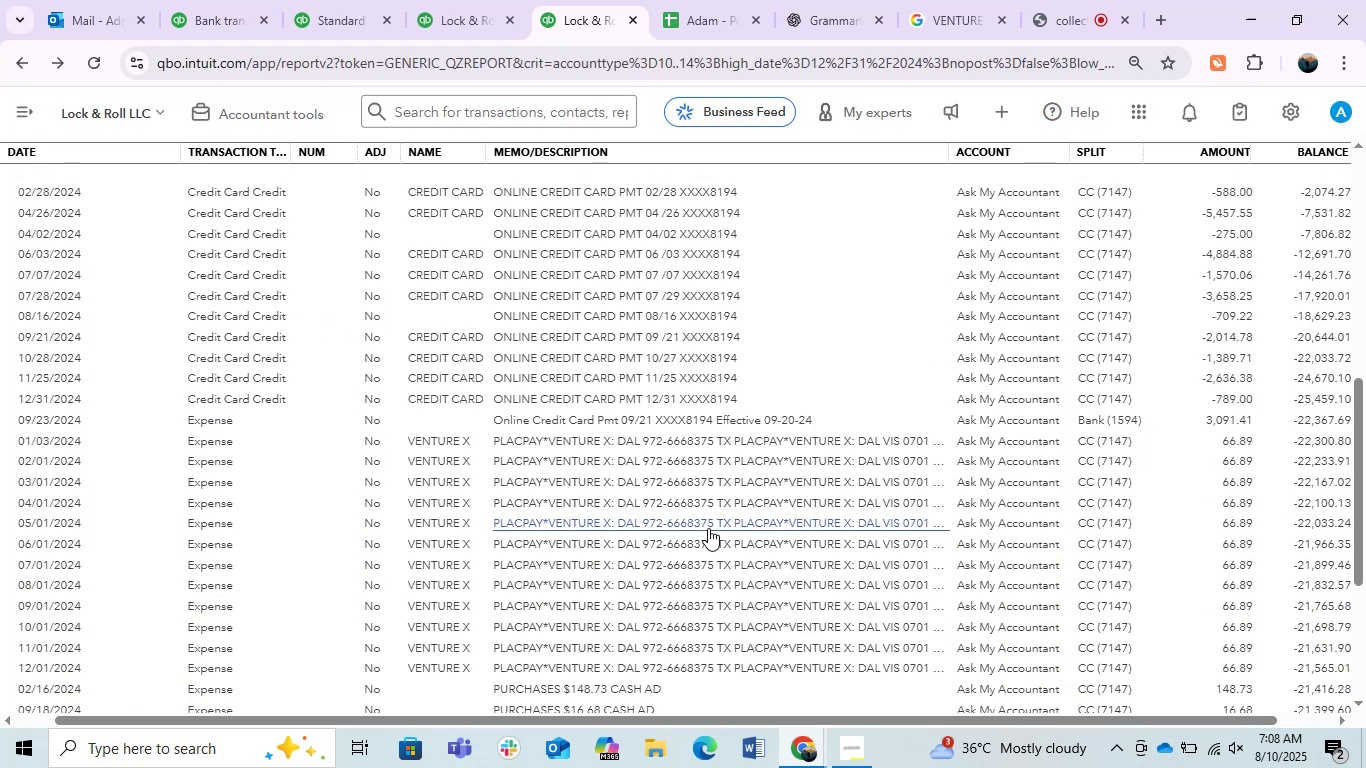 
left_click_drag(start_coordinate=[946, 154], to_coordinate=[1049, 173])
 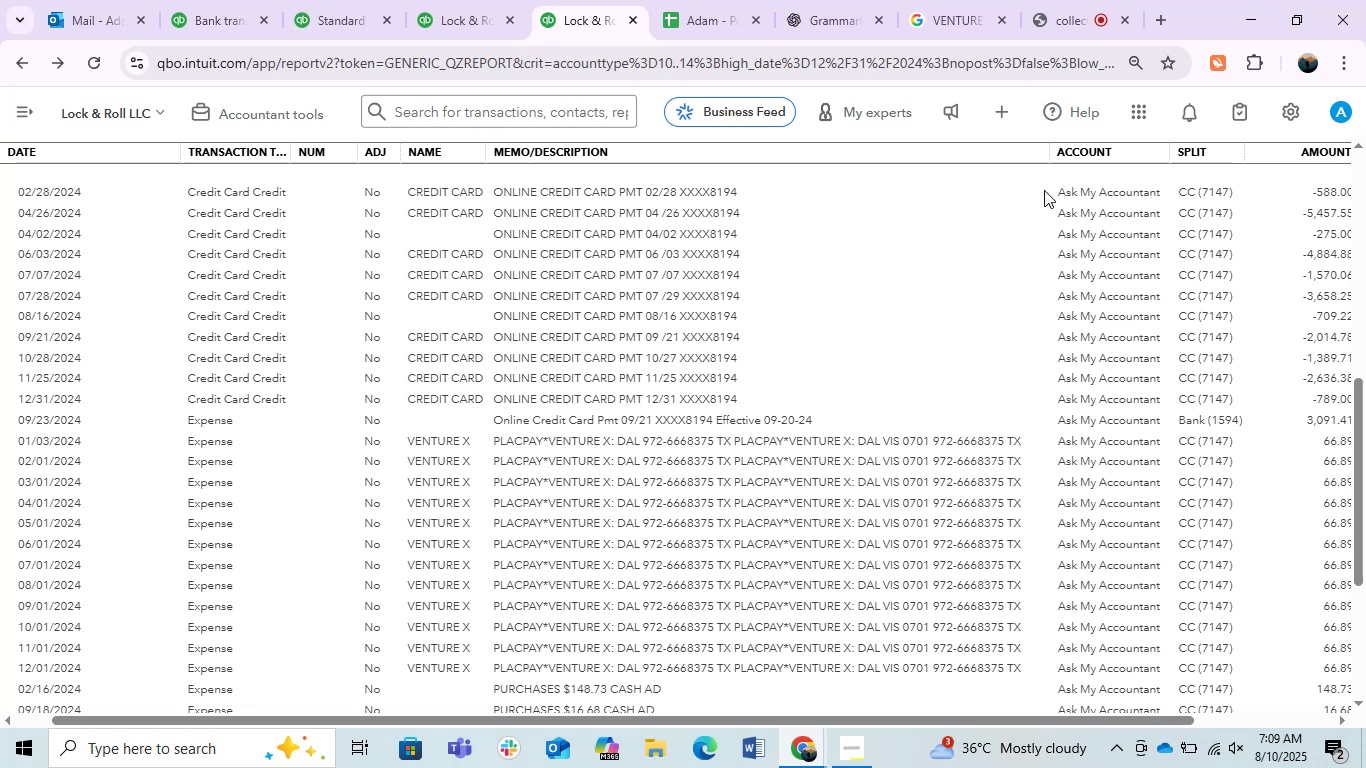 
wait(70.05)
 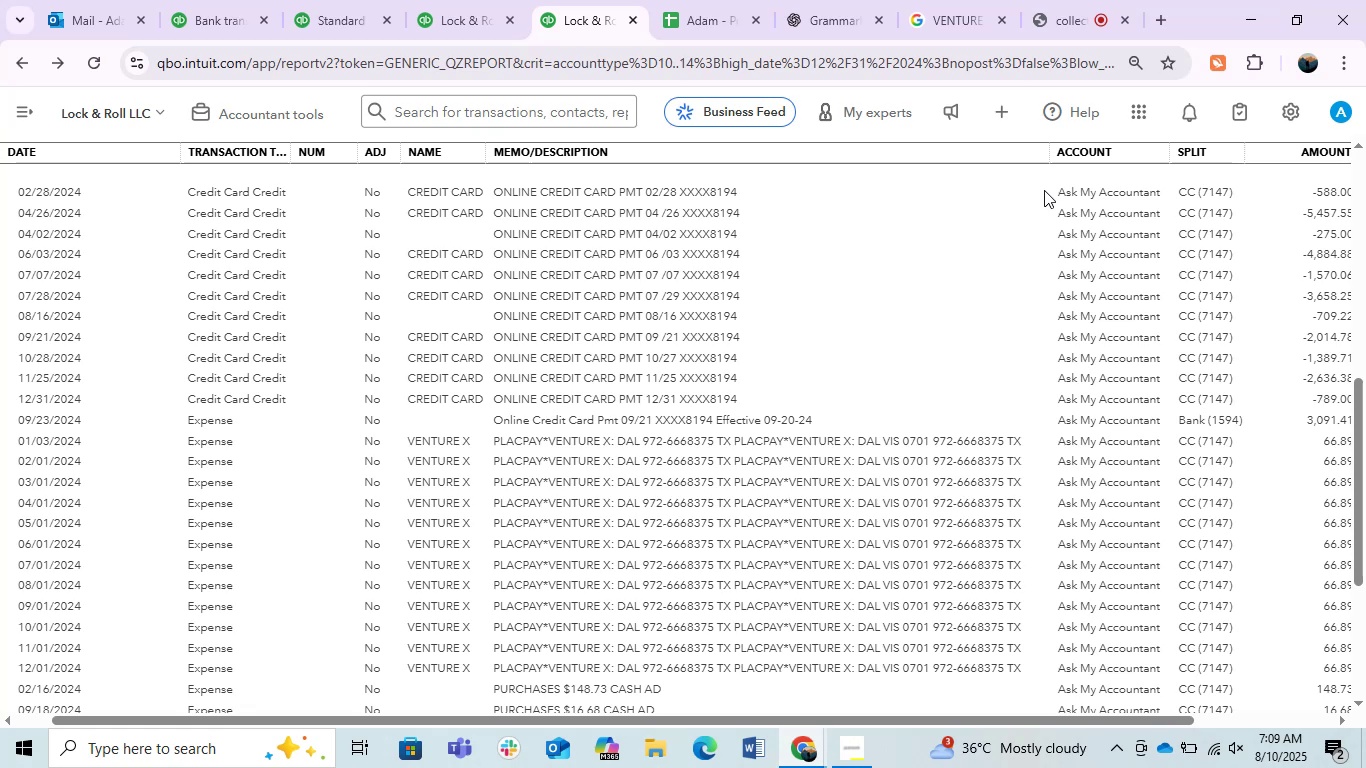 
left_click([630, 439])
 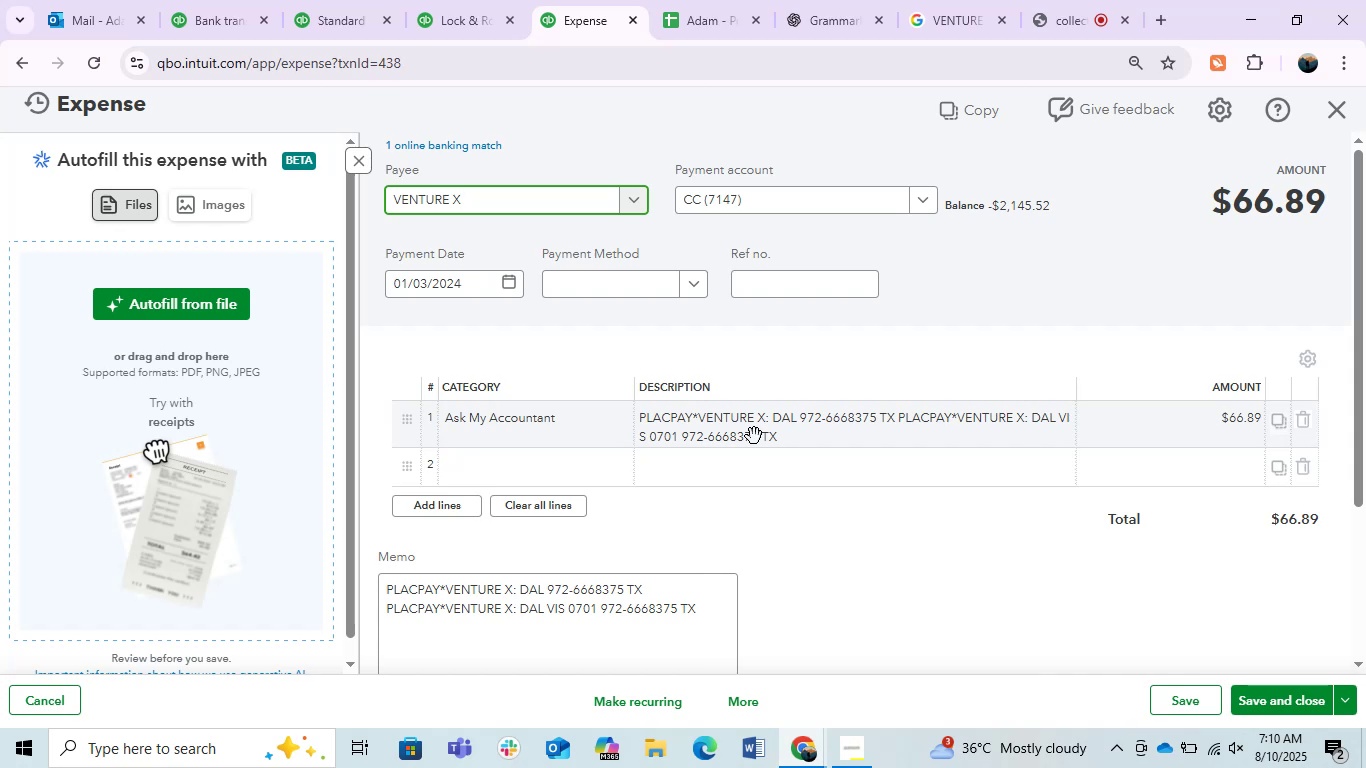 
wait(85.75)
 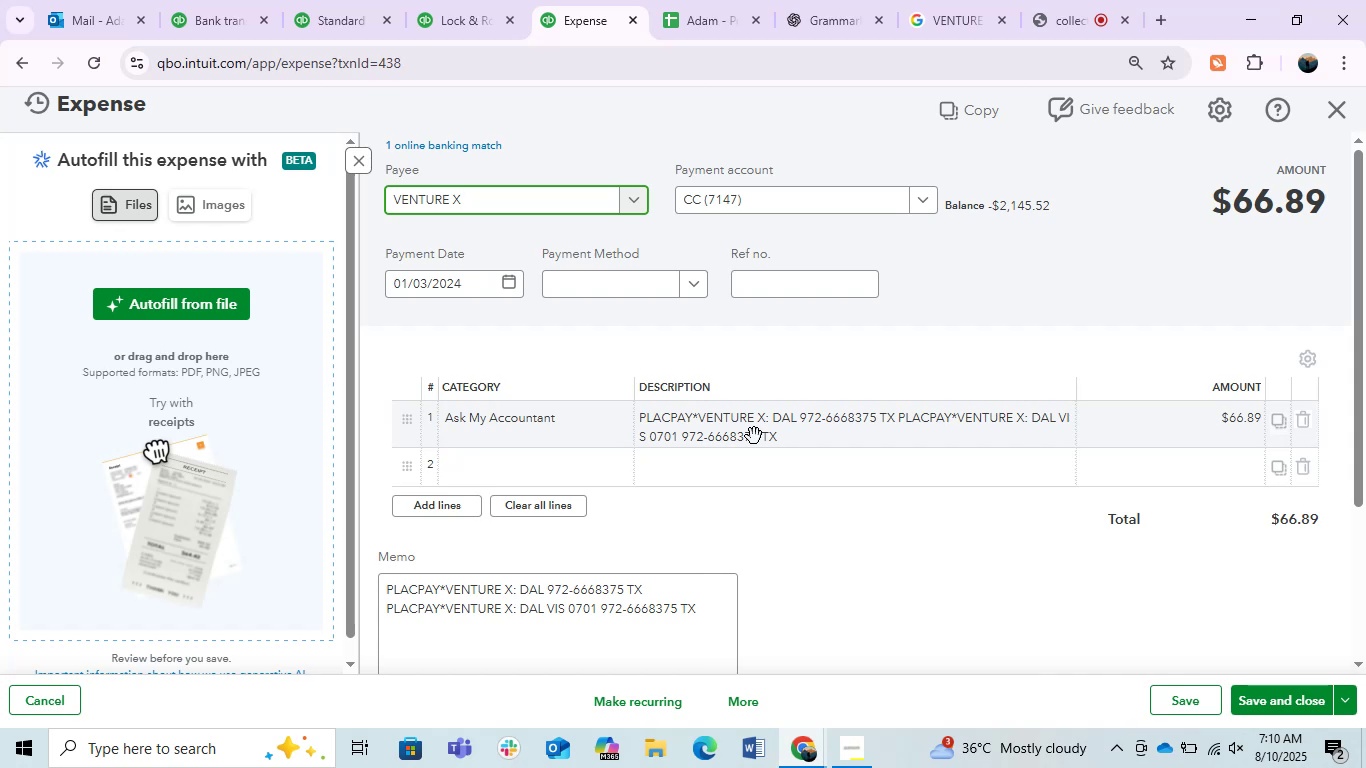 
left_click([547, 427])
 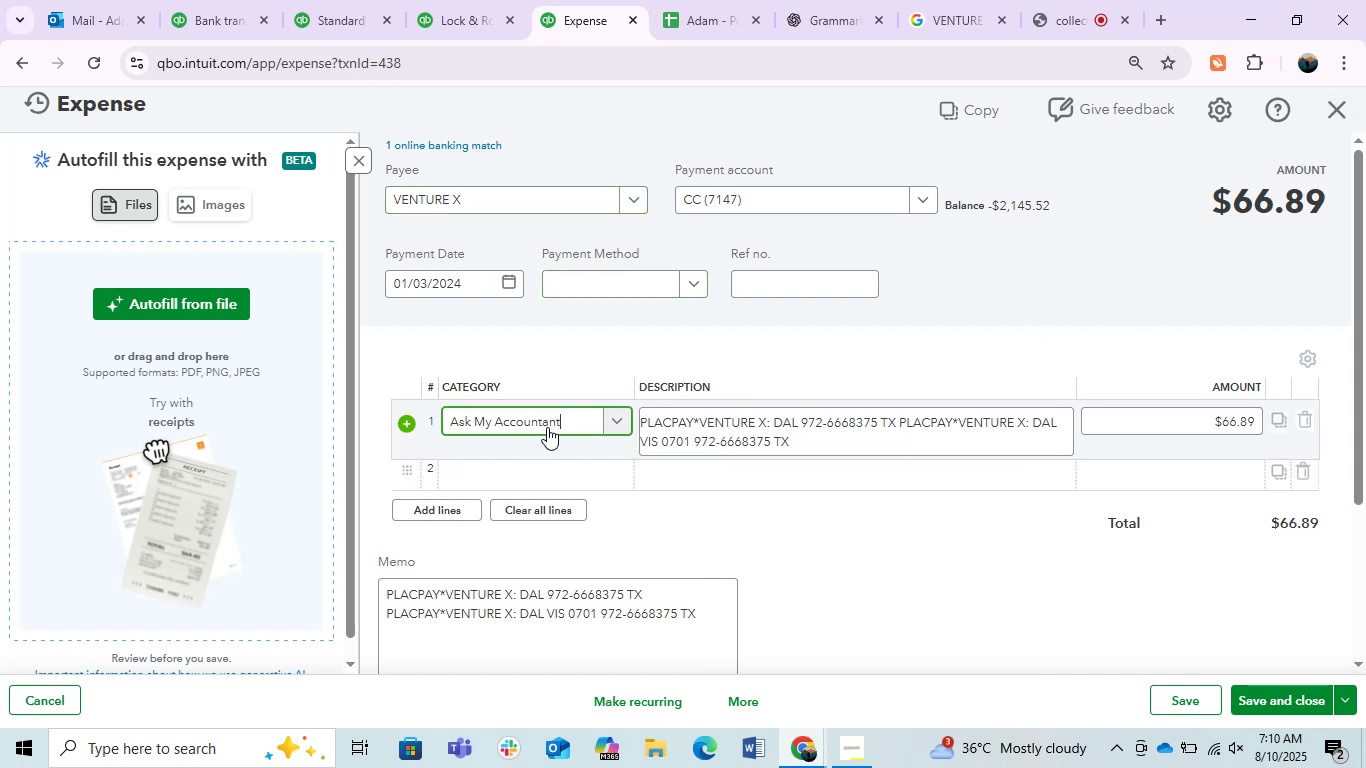 
left_click([543, 427])
 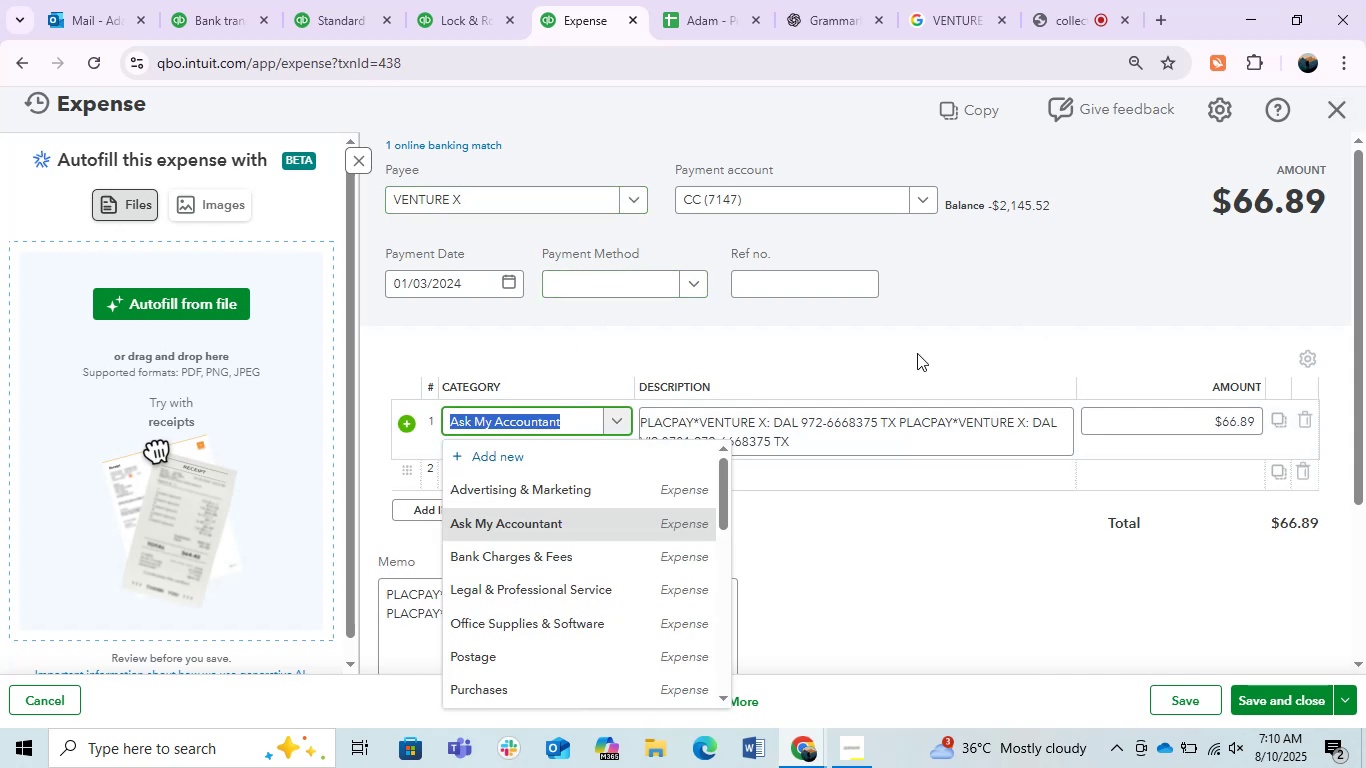 
left_click([963, 310])
 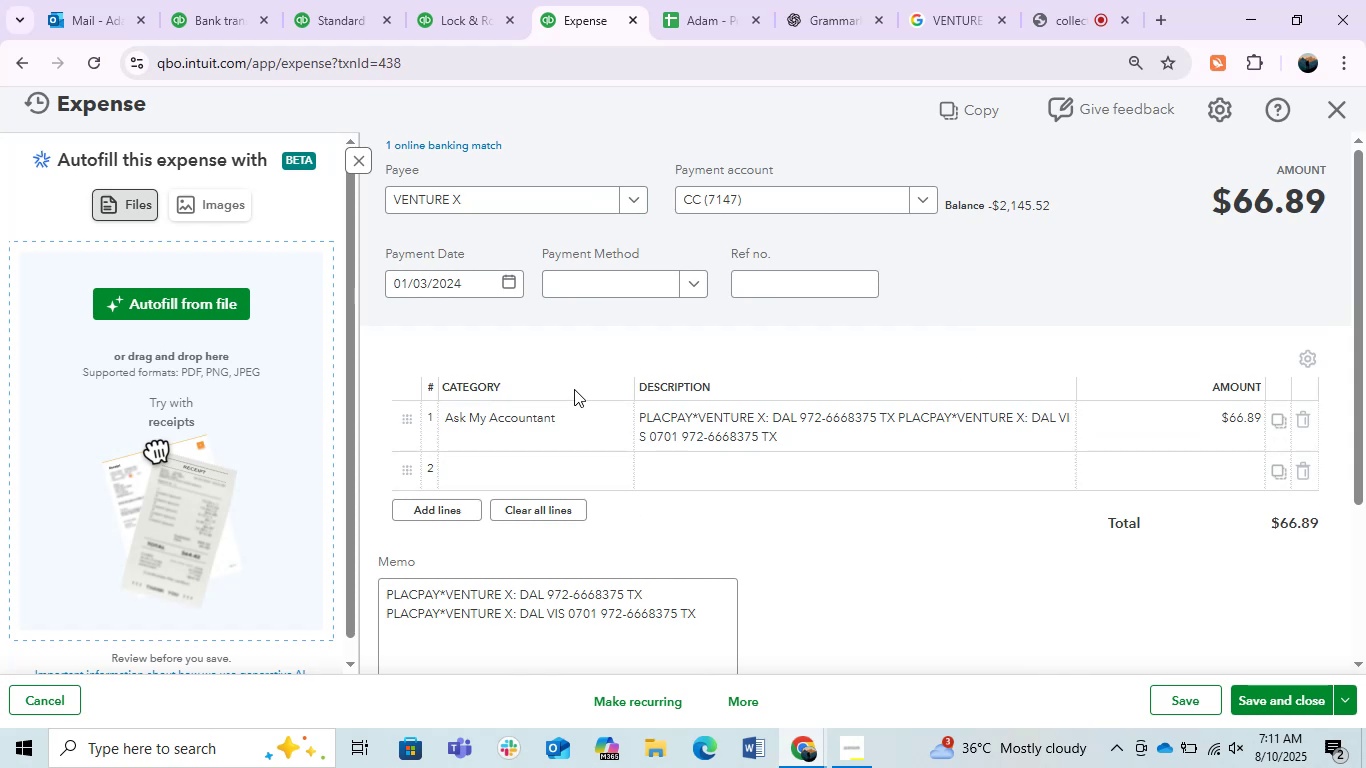 
left_click([548, 425])
 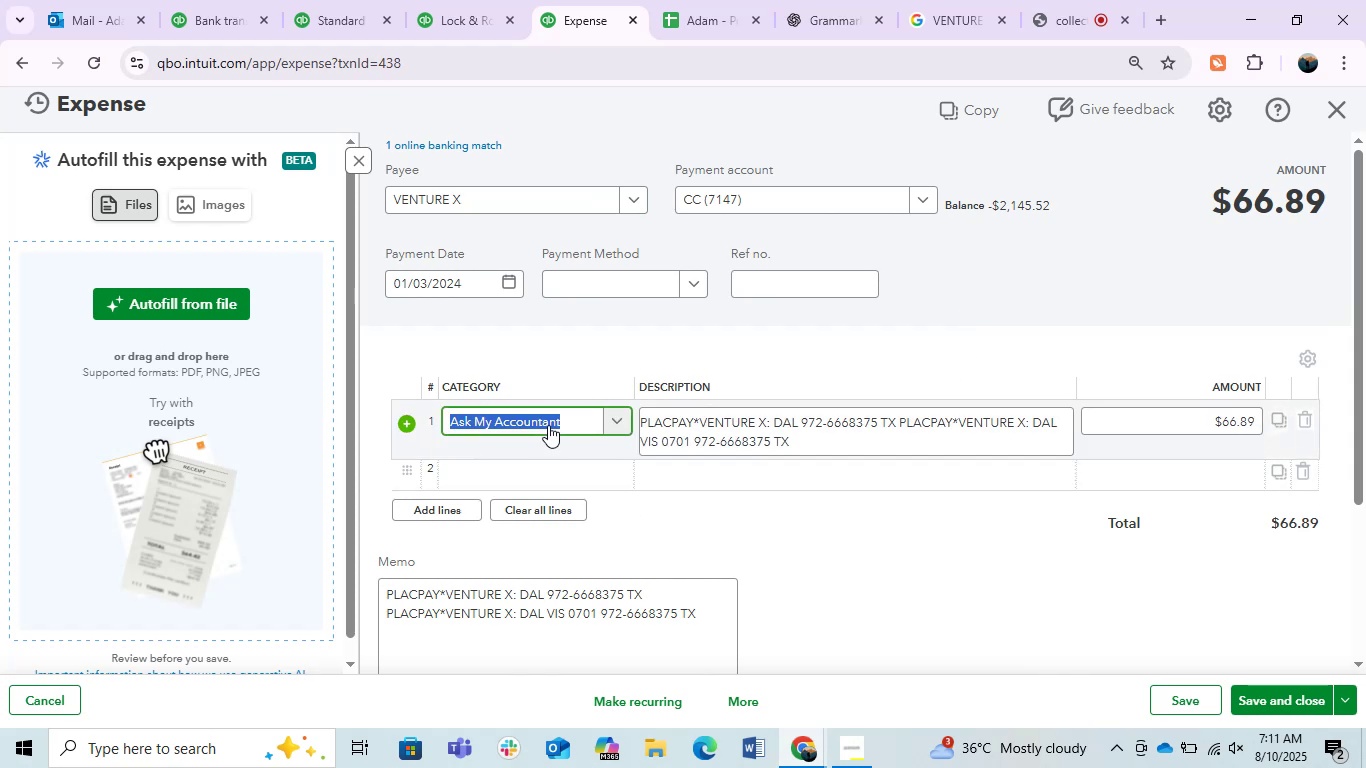 
type(Rent & Lease )
 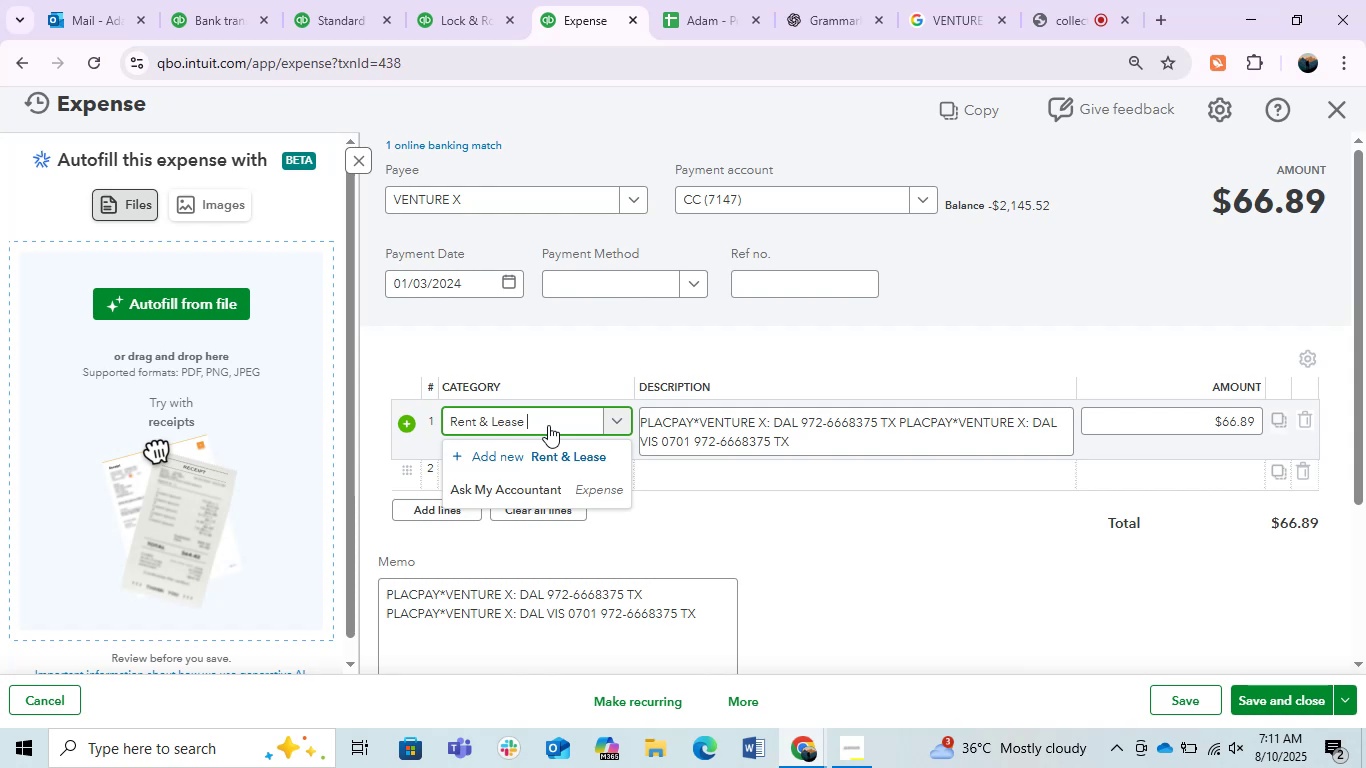 
wait(48.88)
 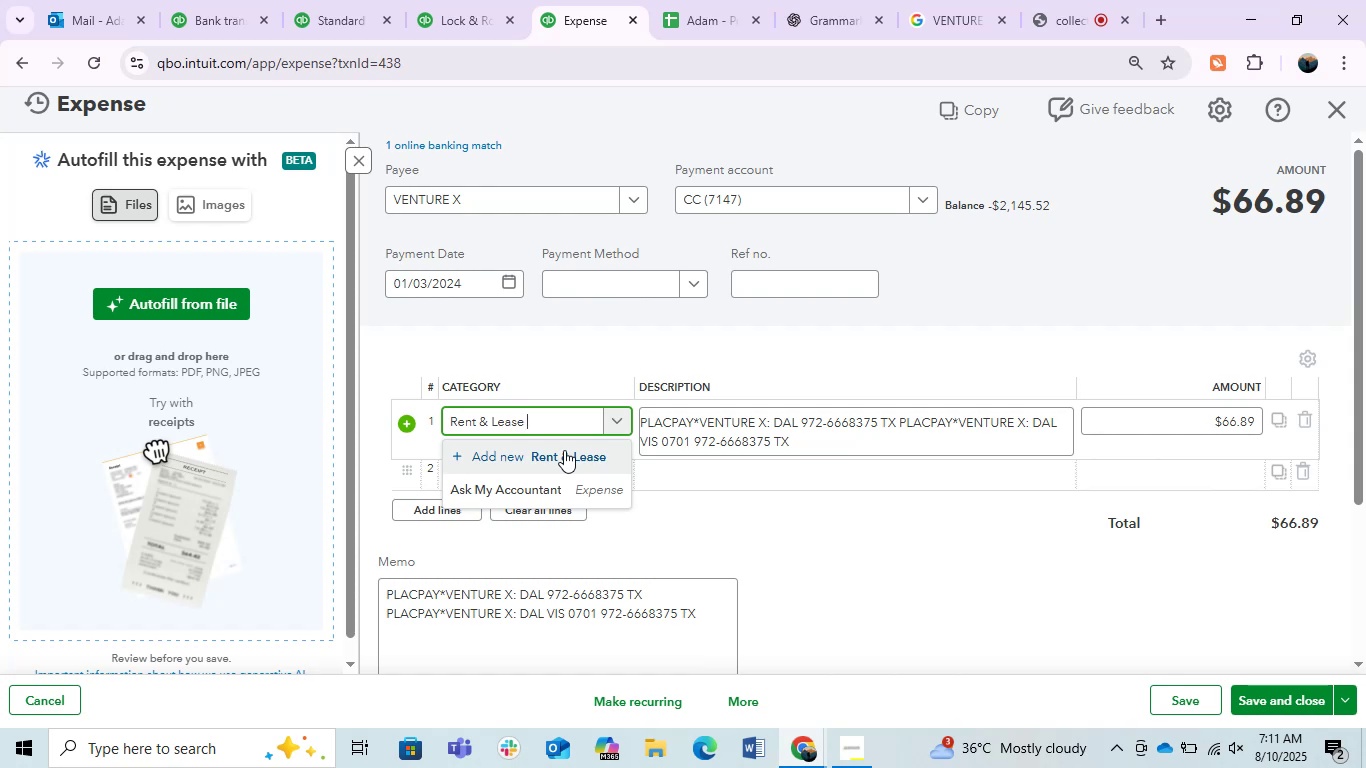 
left_click([564, 450])
 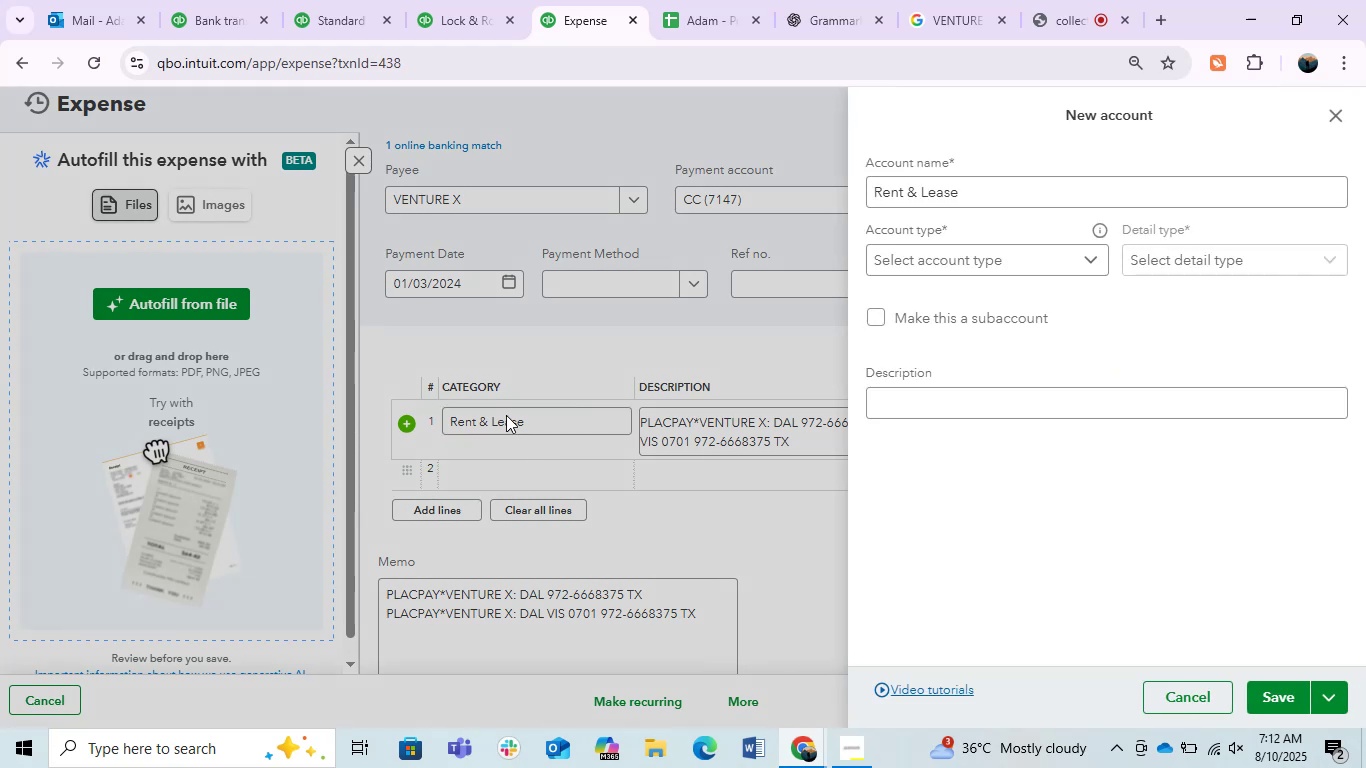 
wait(13.47)
 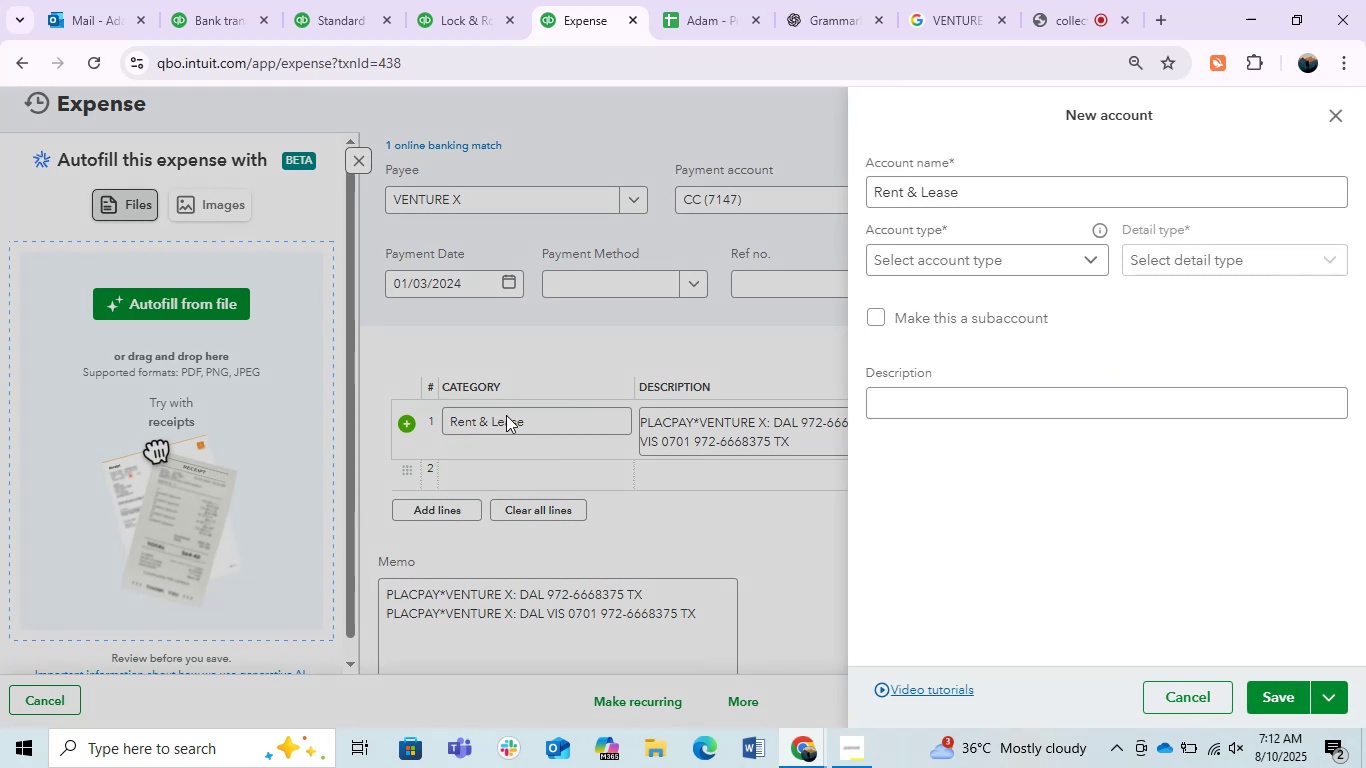 
left_click([1080, 254])
 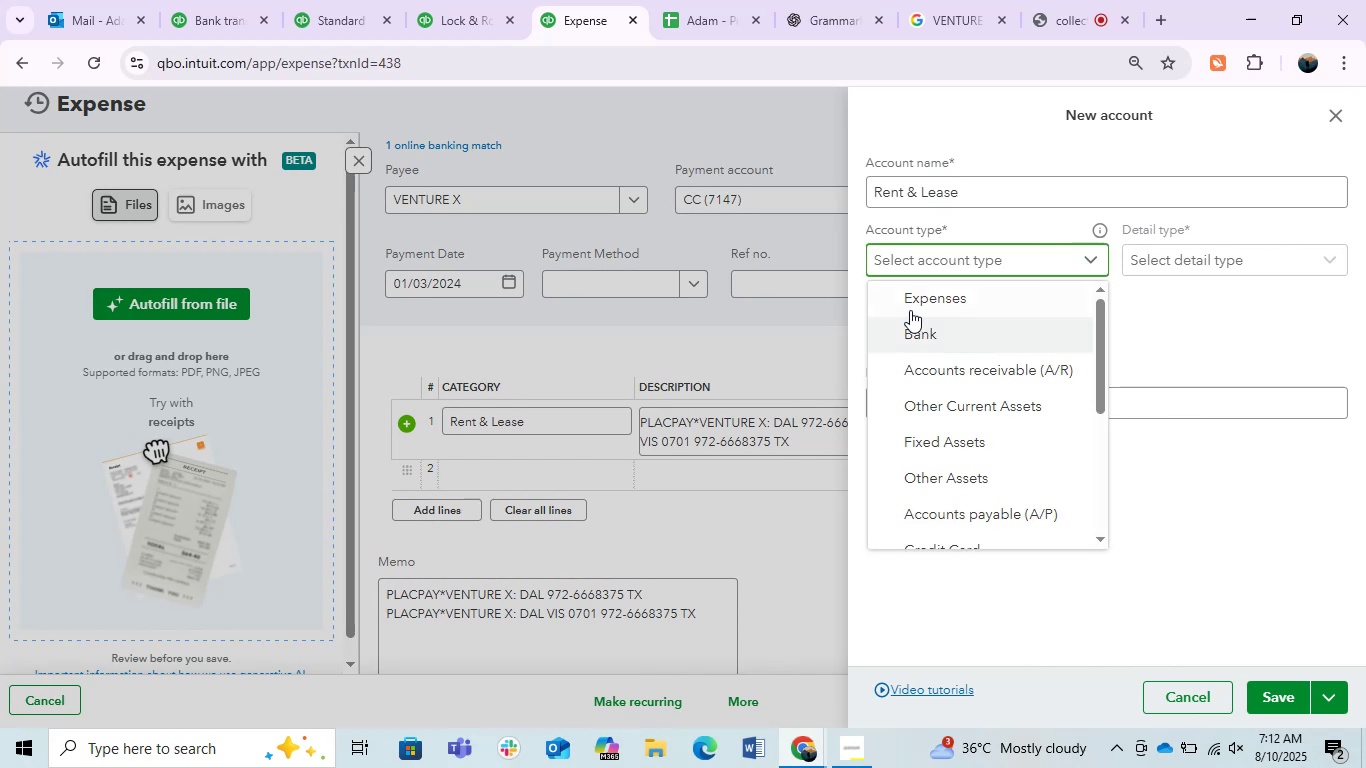 
left_click([933, 298])
 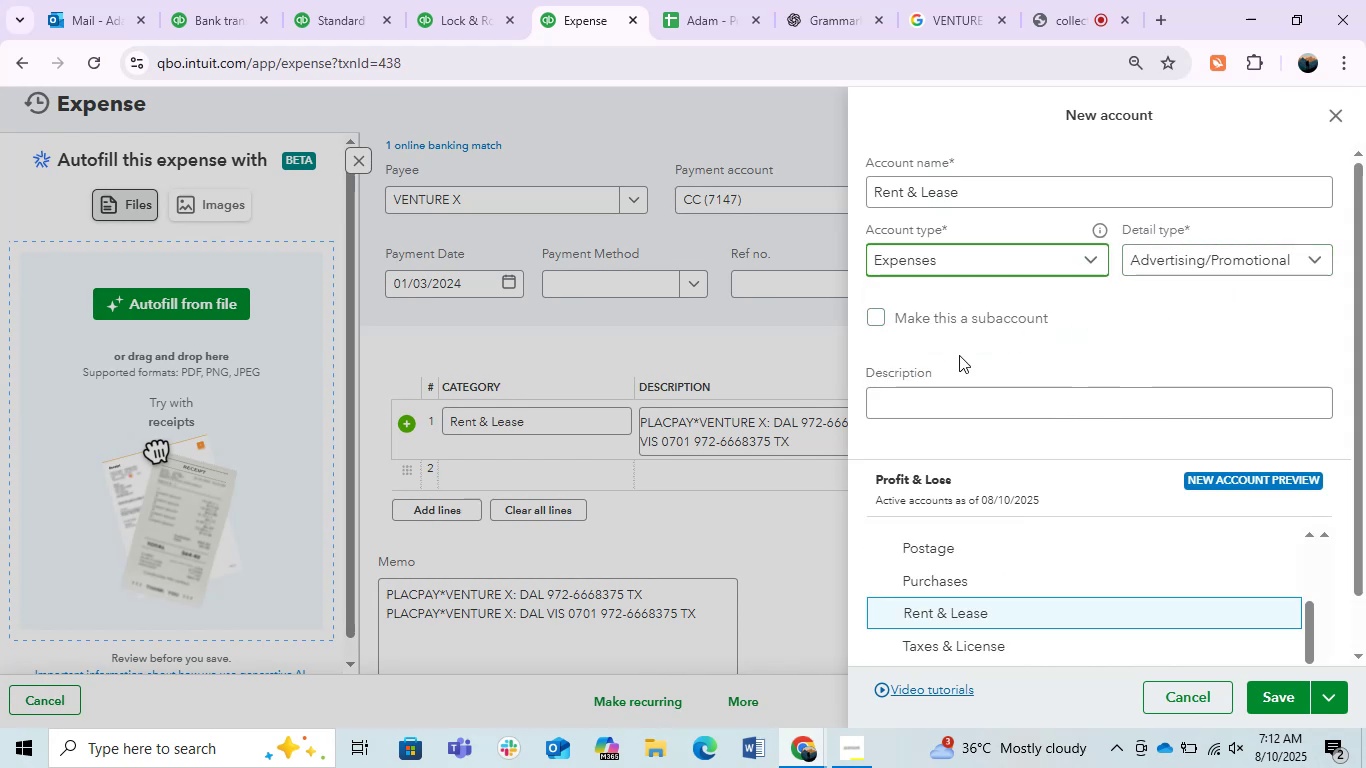 
wait(8.52)
 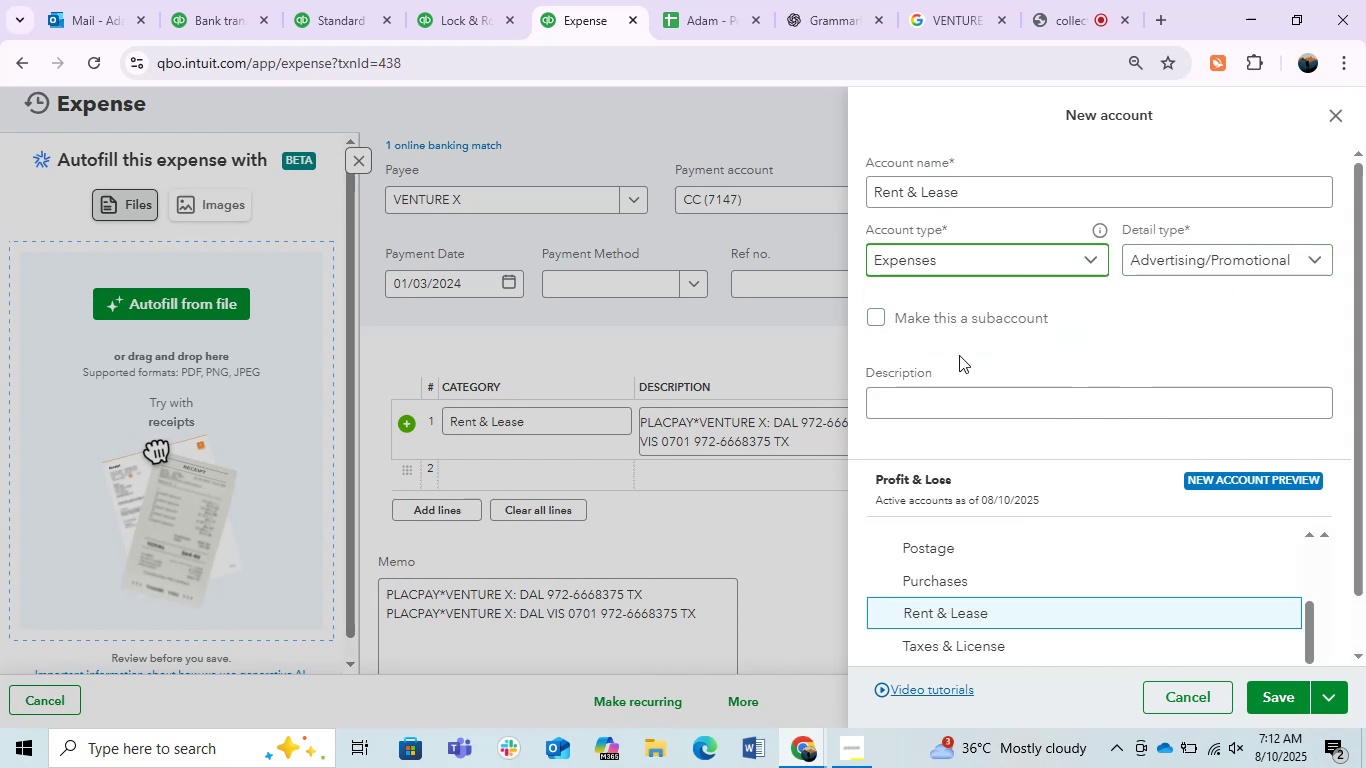 
left_click([1284, 690])
 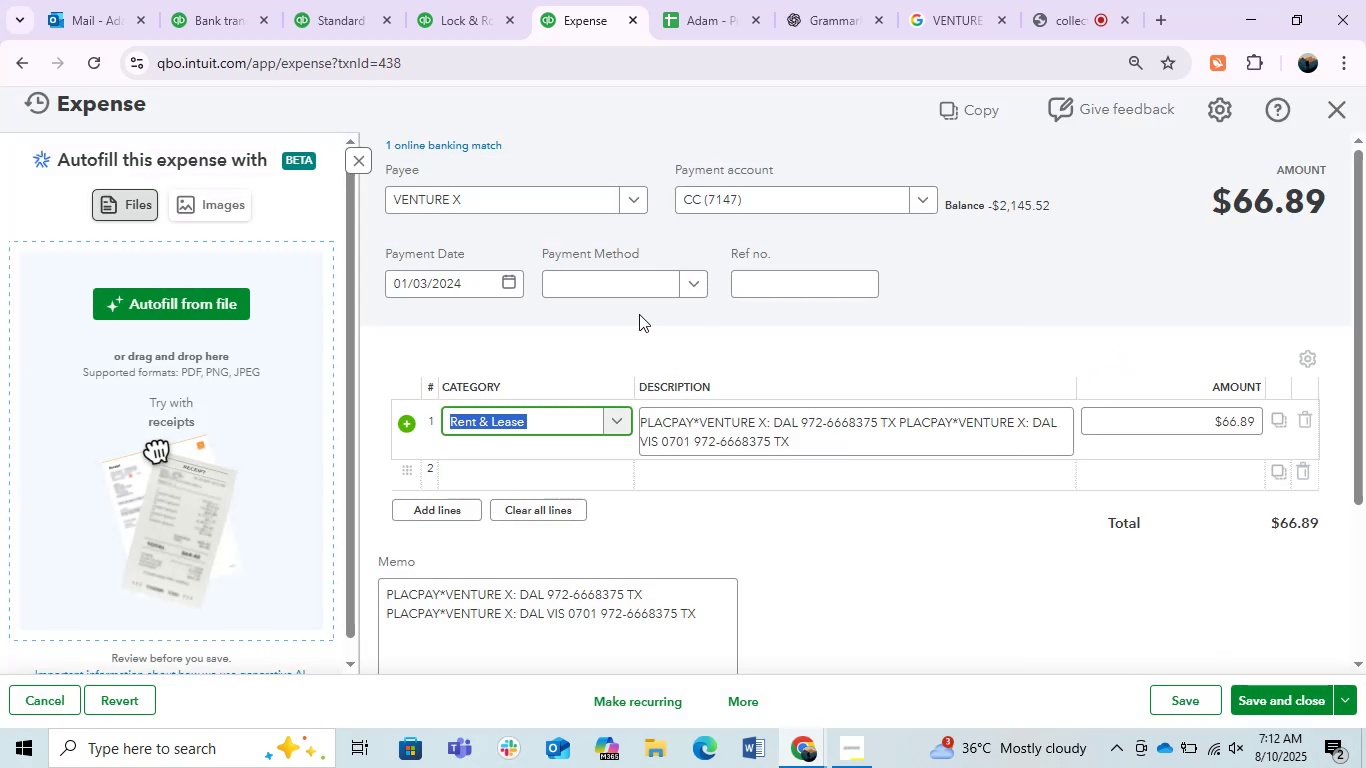 
left_click([763, 343])
 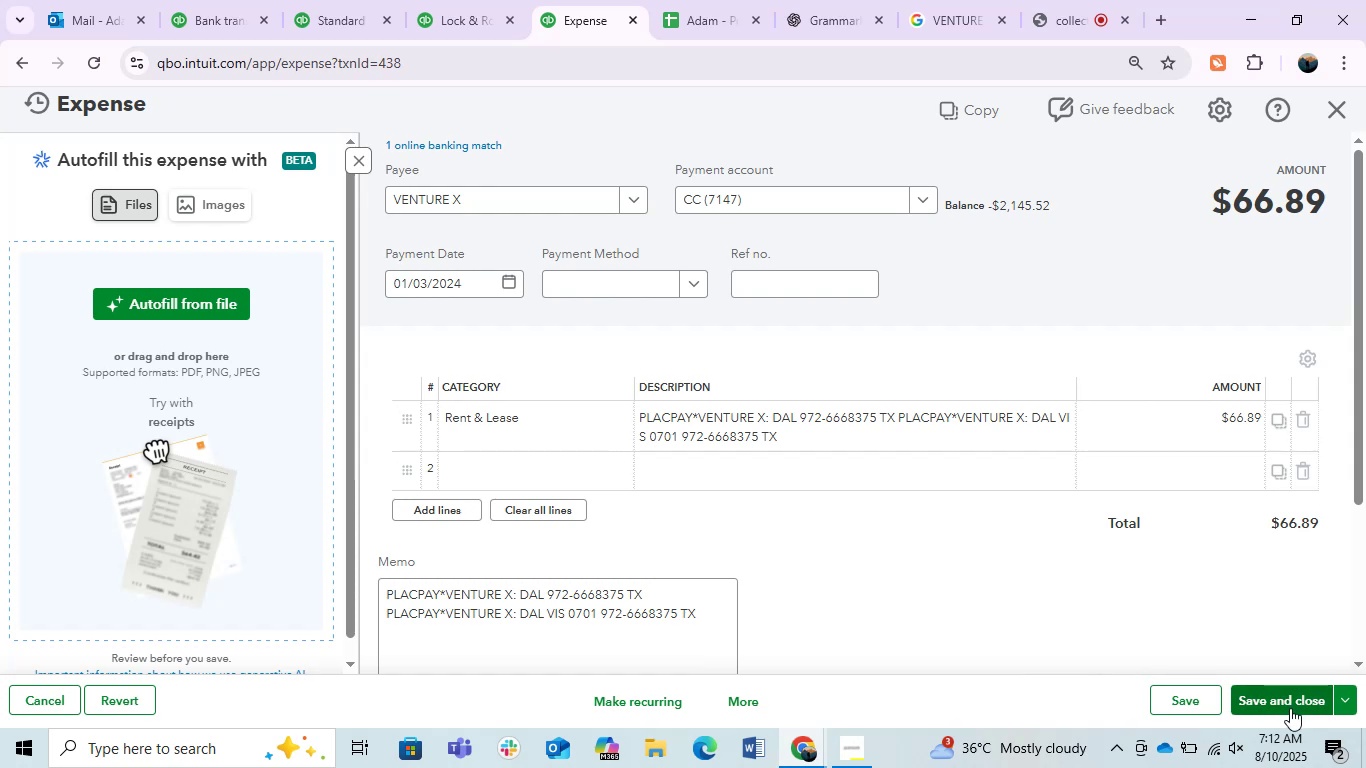 
wait(19.59)
 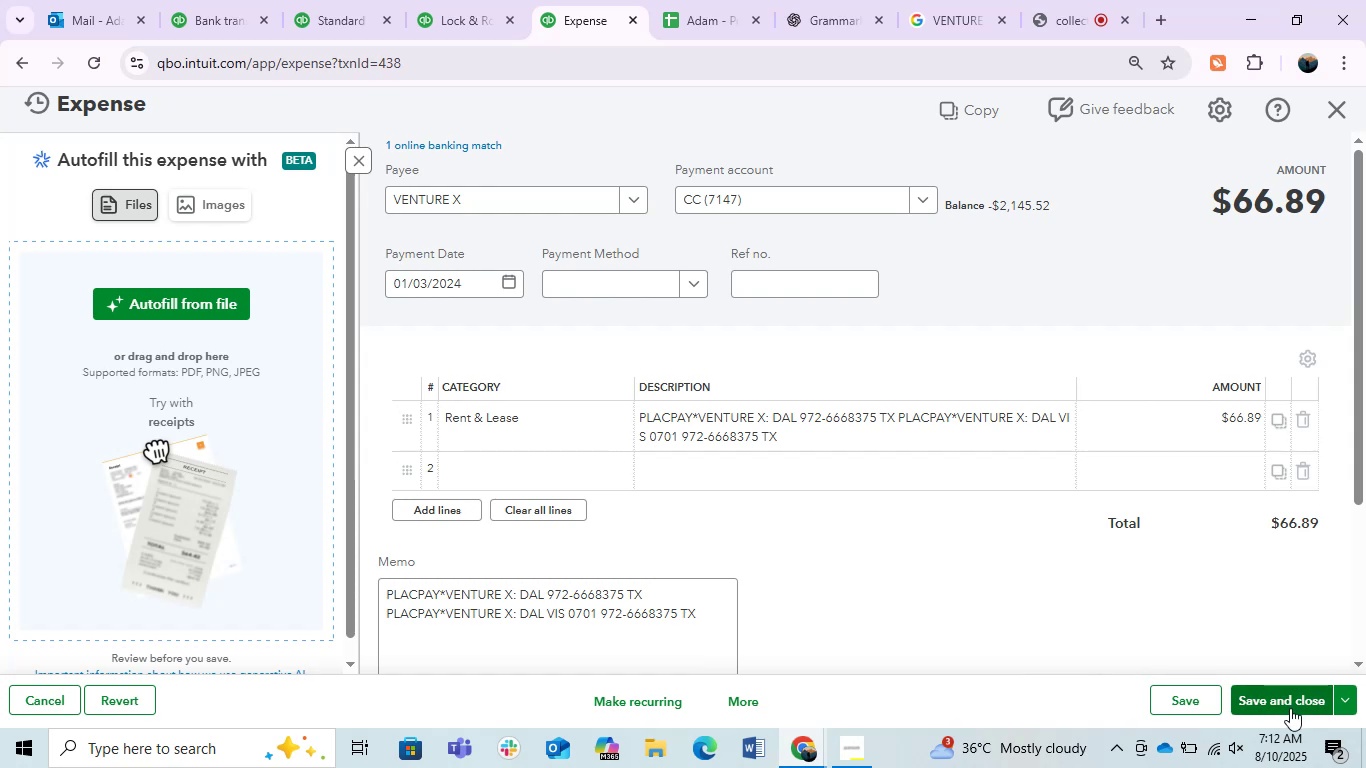 
left_click([1267, 700])
 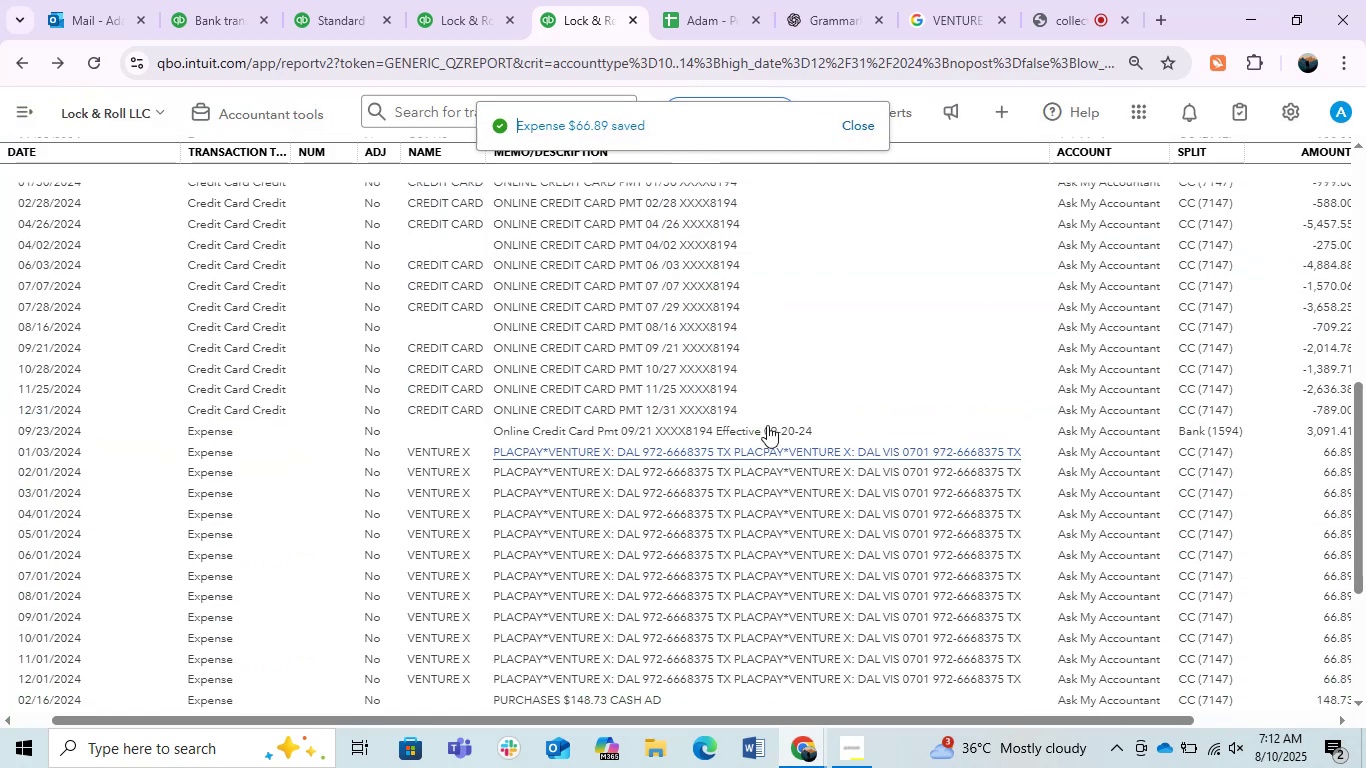 
left_click([588, 451])
 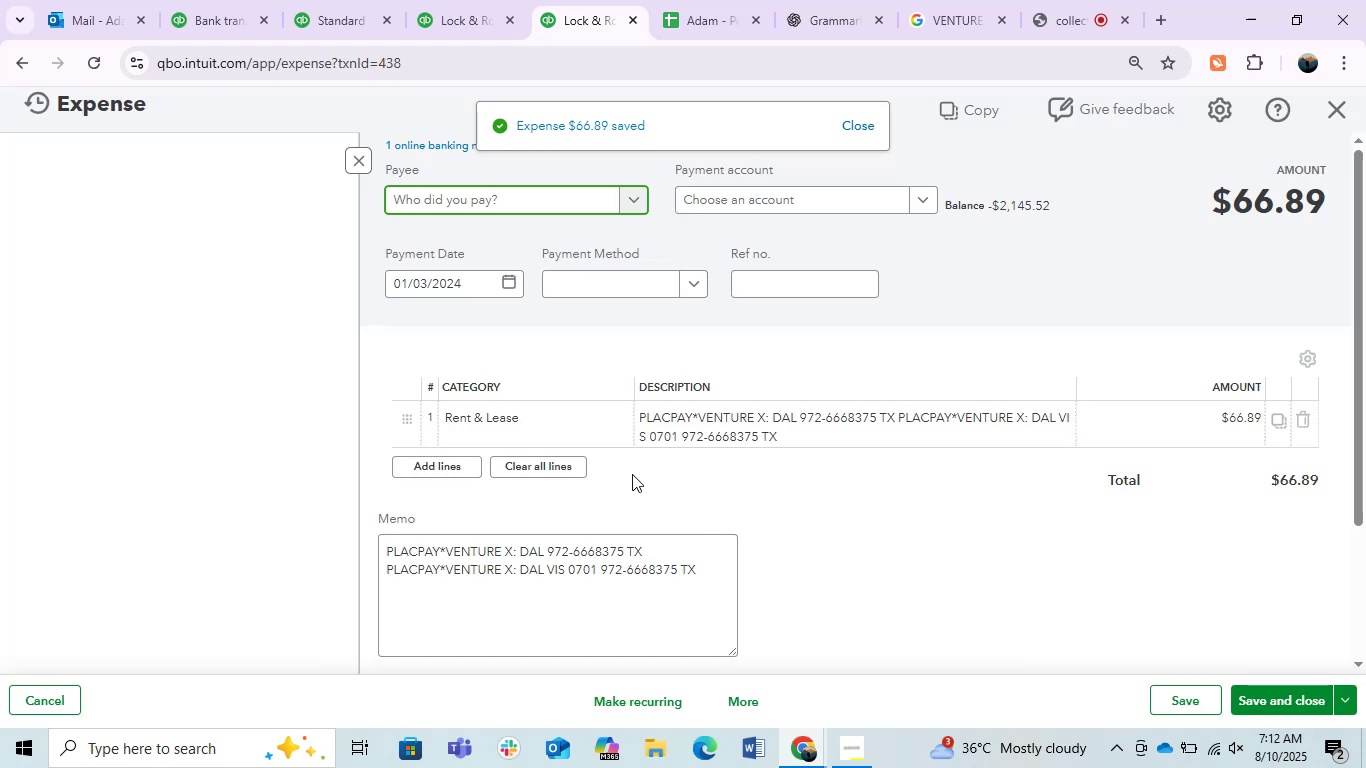 
left_click([494, 429])
 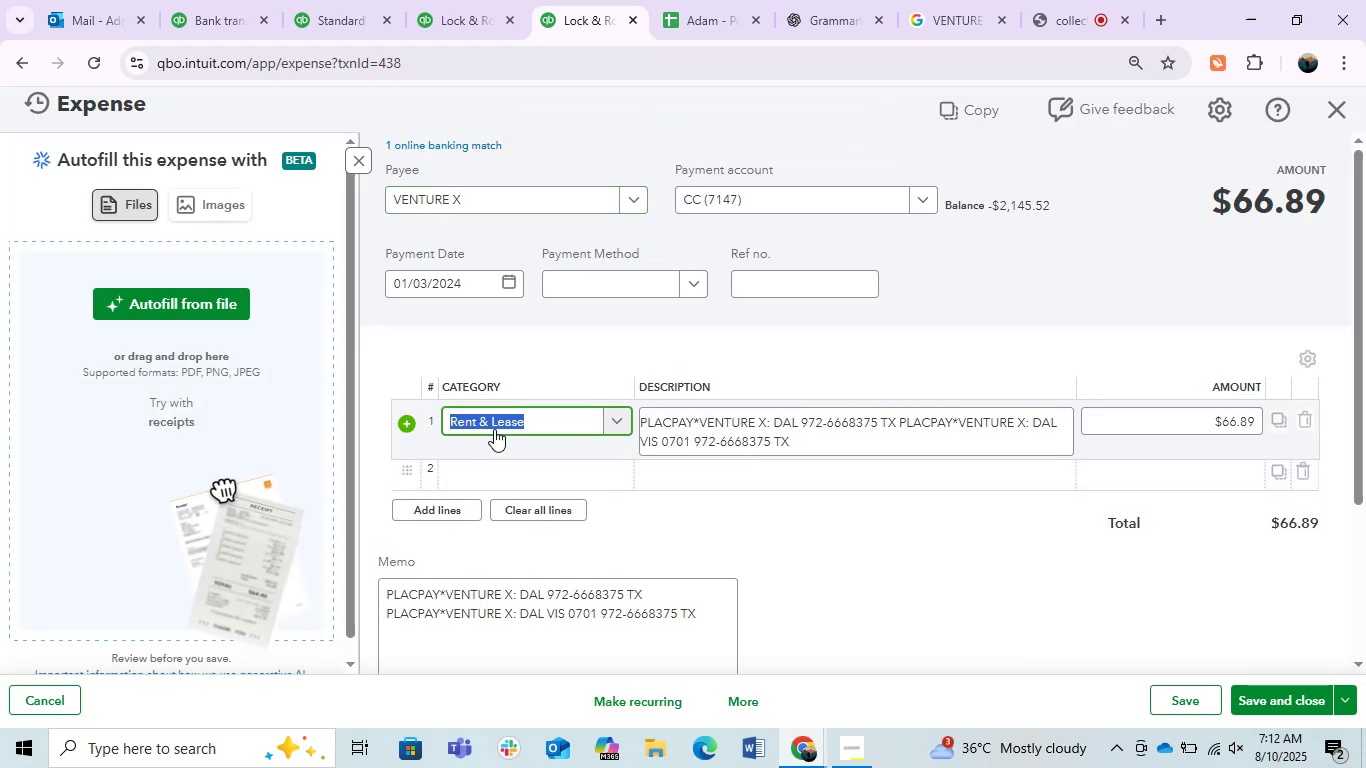 
left_click([494, 429])
 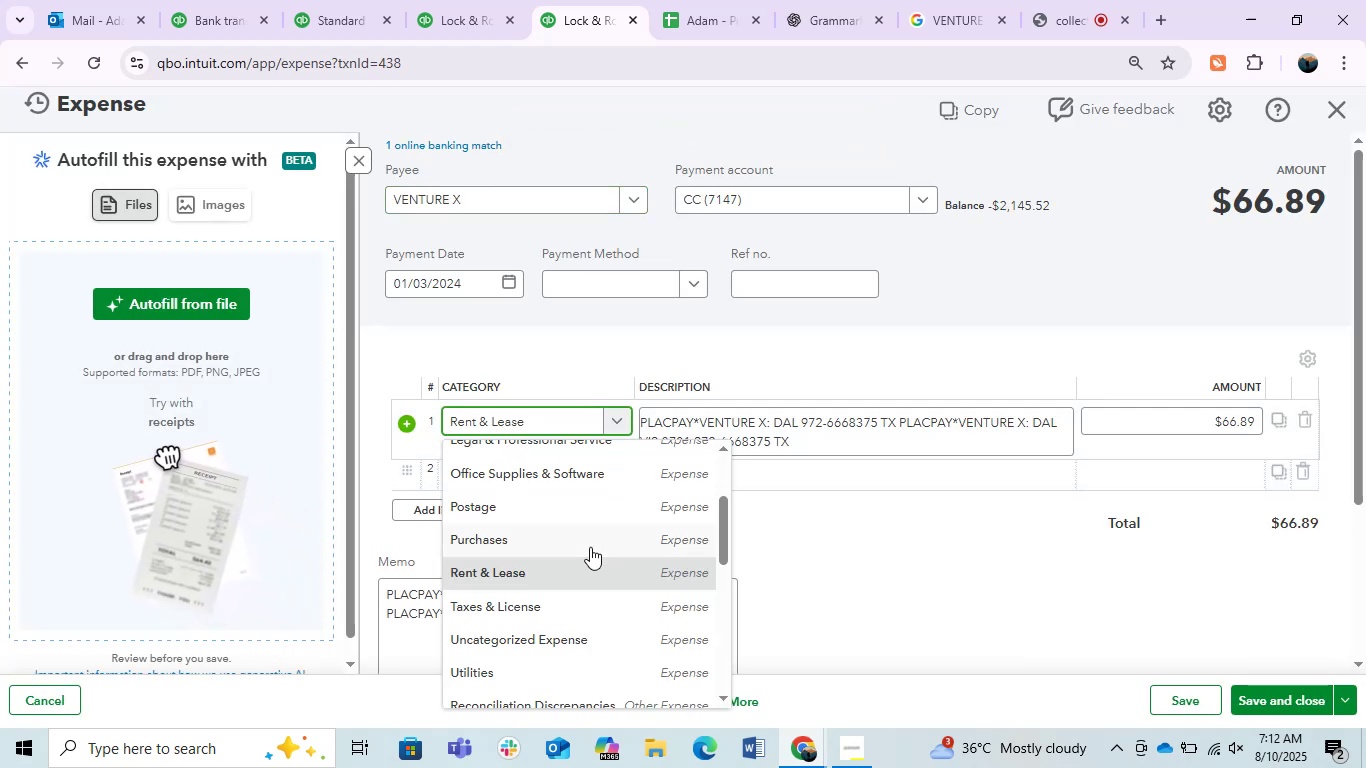 
left_click([588, 567])
 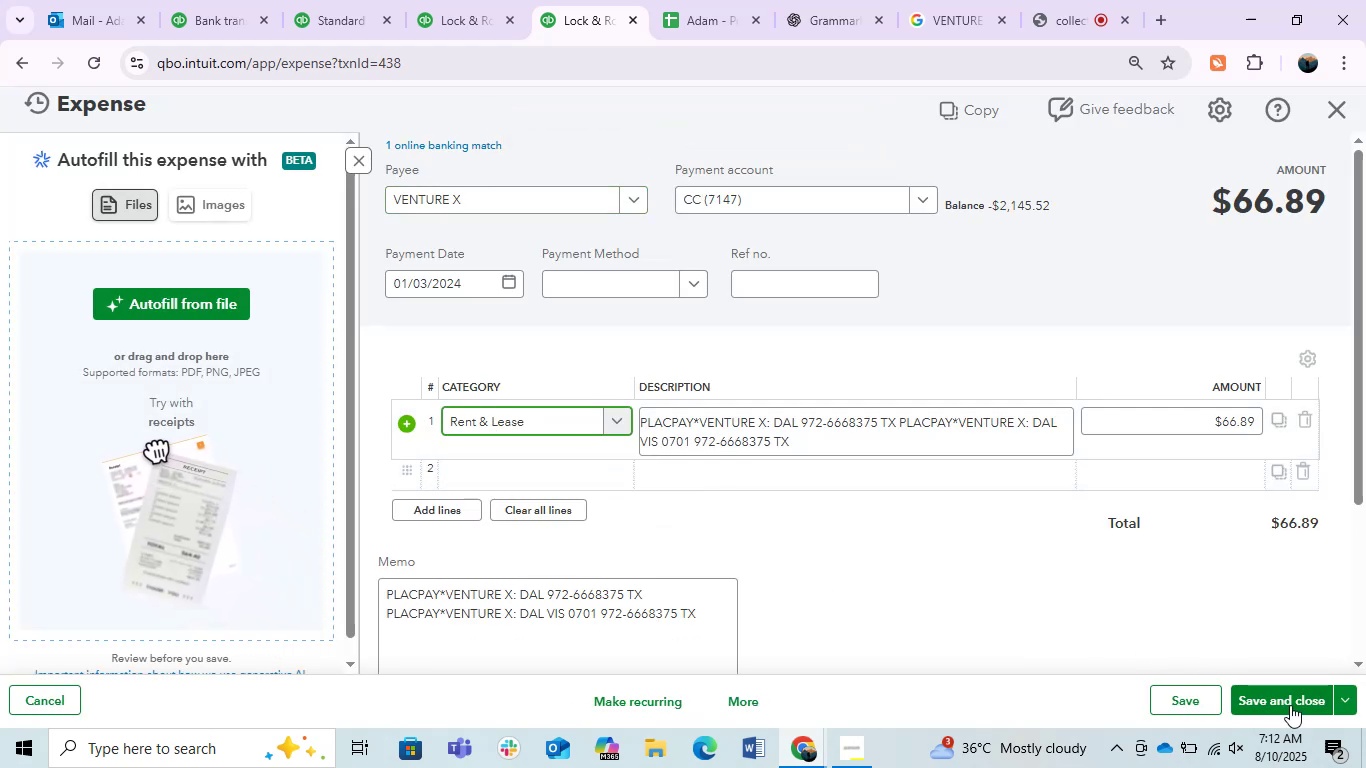 
left_click([1293, 705])
 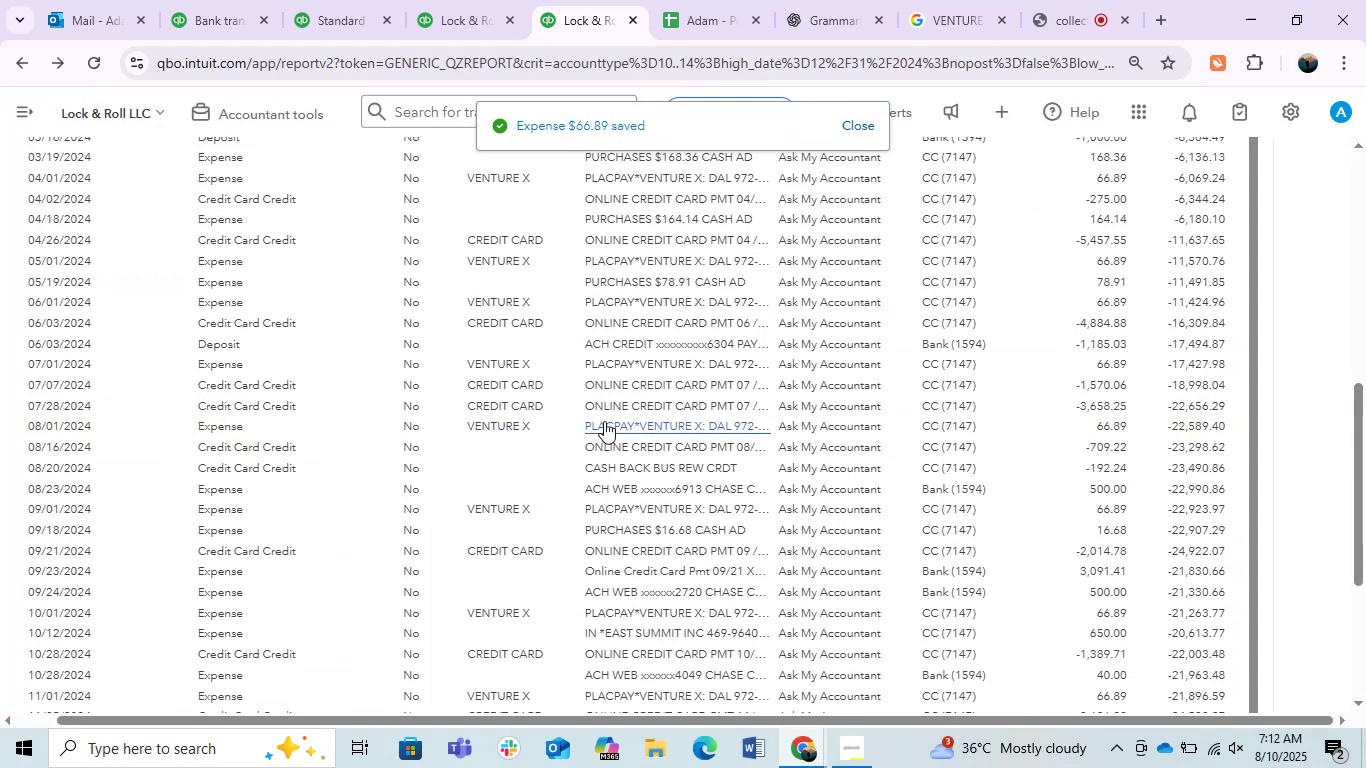 
scroll: coordinate [661, 509], scroll_direction: down, amount: 1.0
 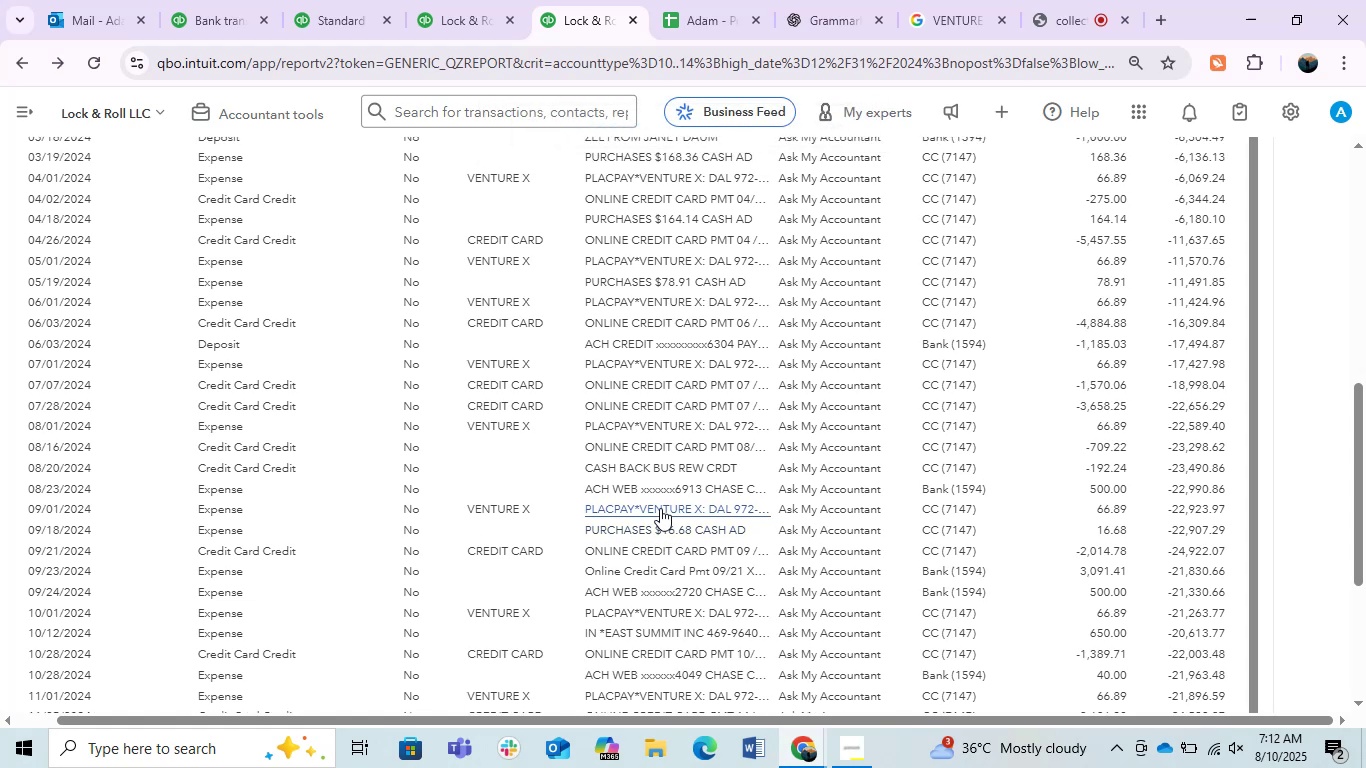 
scroll: coordinate [661, 503], scroll_direction: up, amount: 2.0
 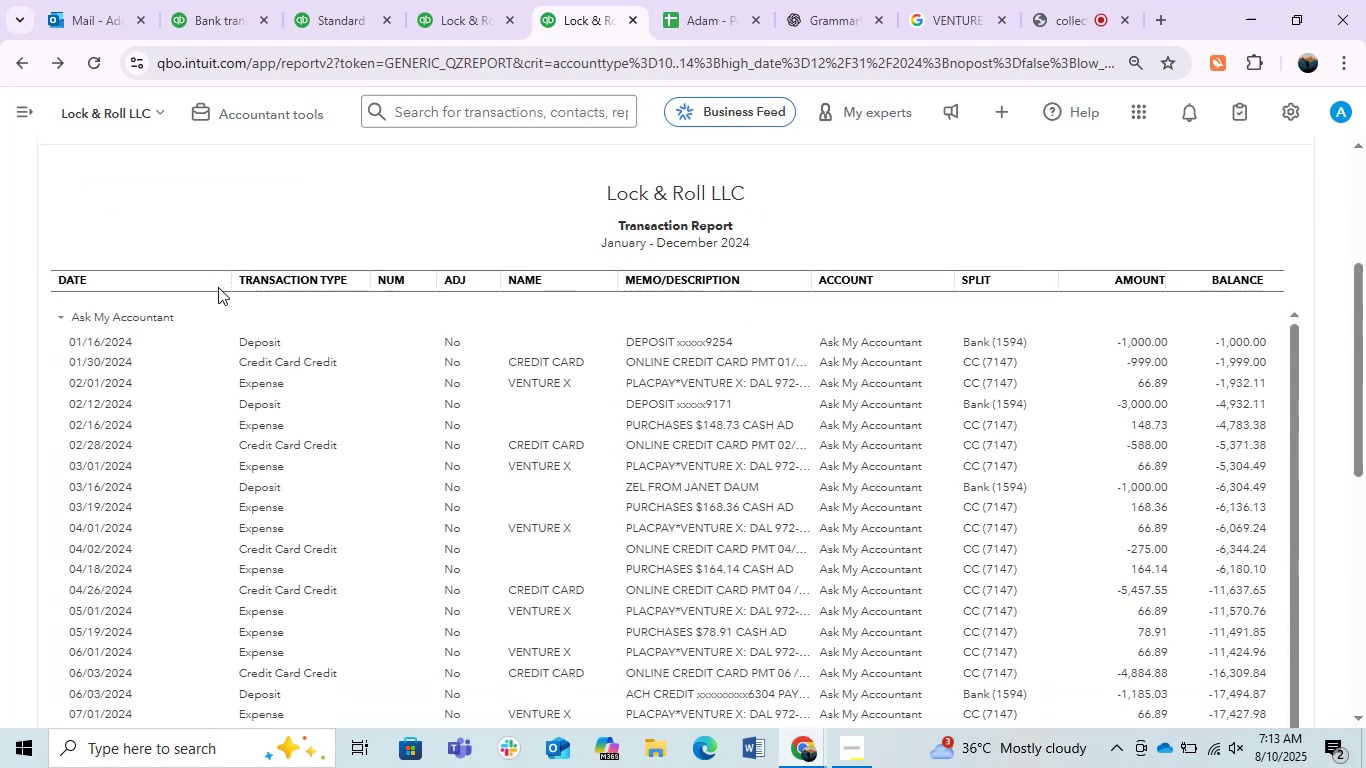 
left_click_drag(start_coordinate=[229, 284], to_coordinate=[143, 303])
 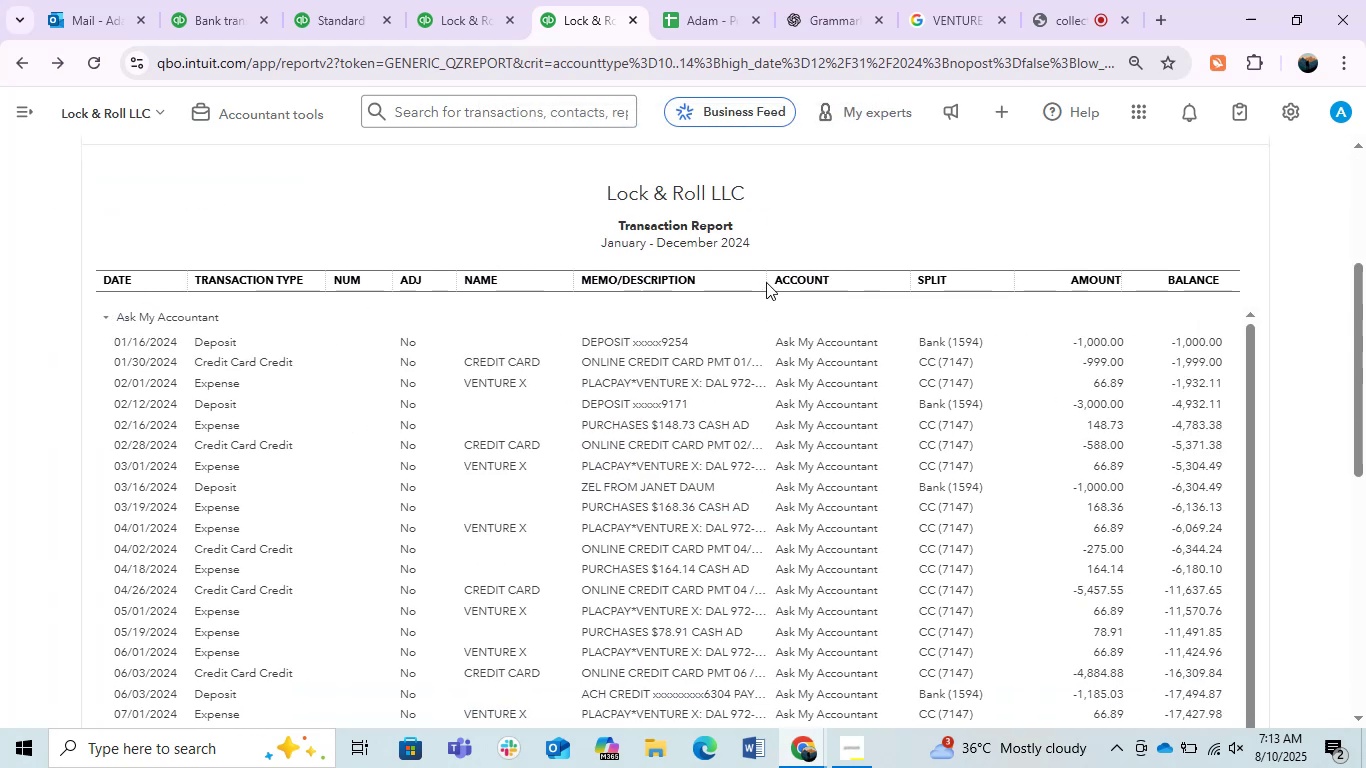 
left_click_drag(start_coordinate=[764, 280], to_coordinate=[881, 302])
 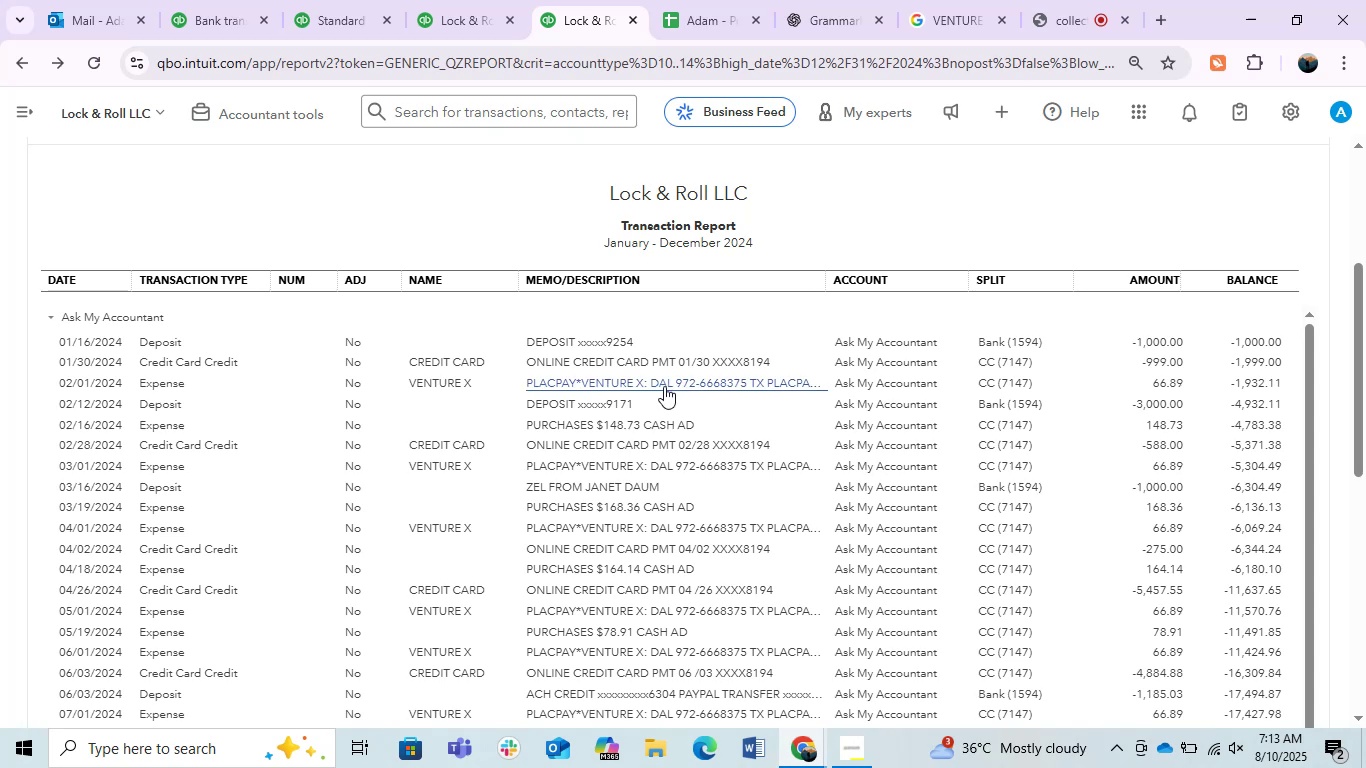 
left_click([664, 386])
 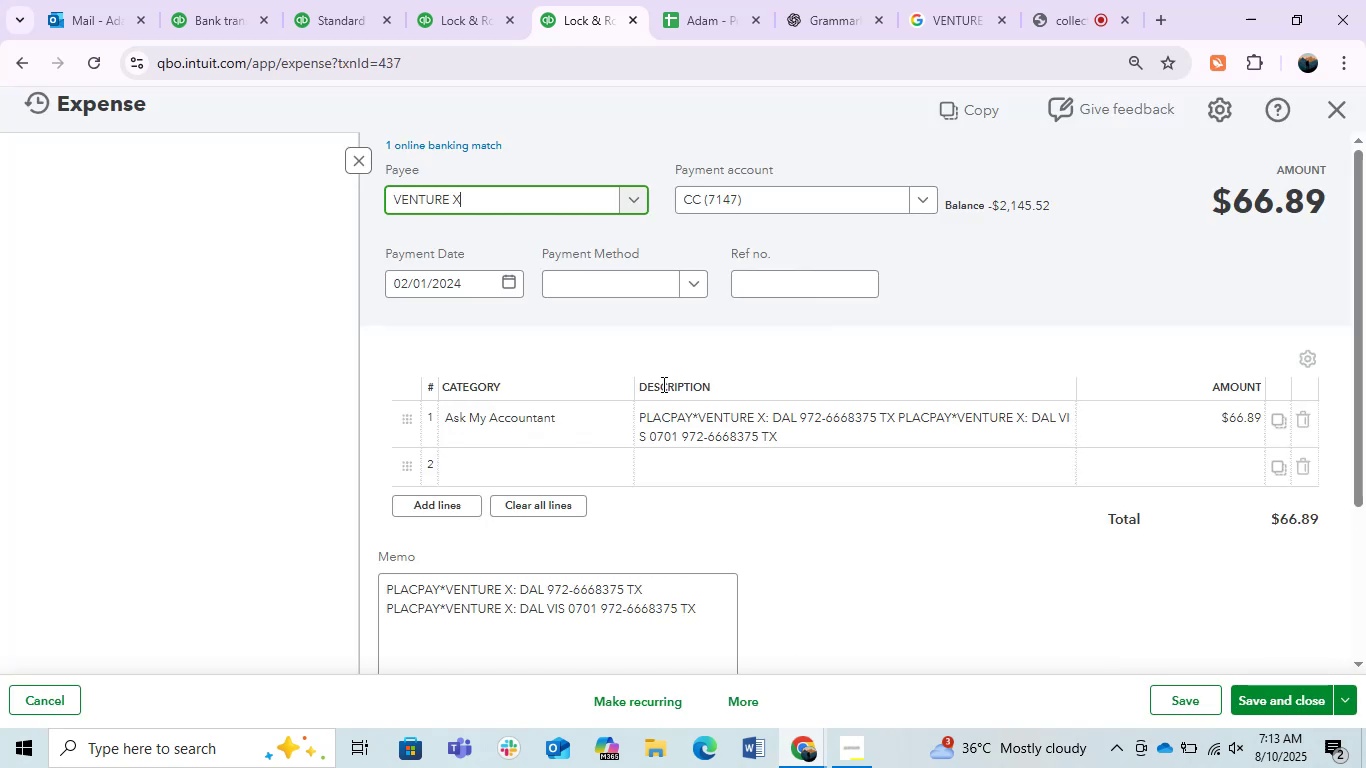 
left_click([552, 433])
 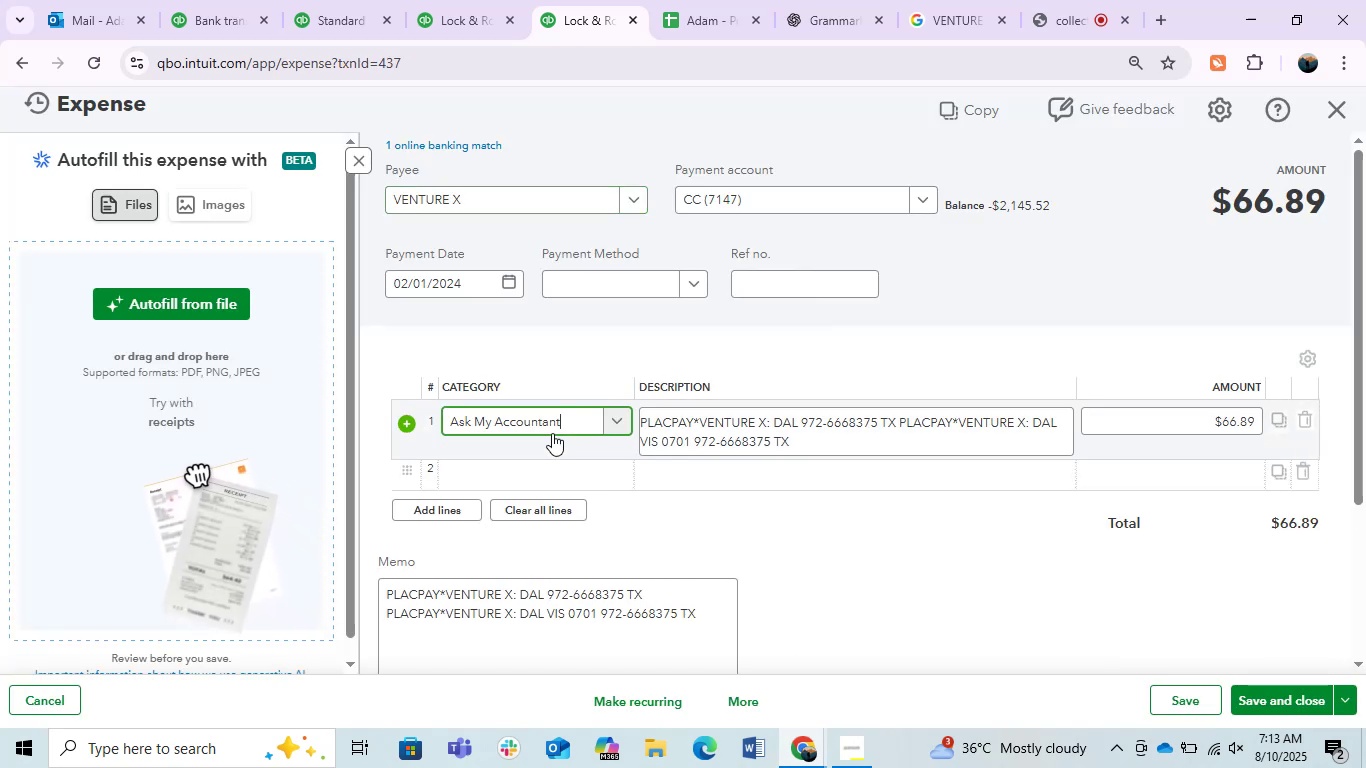 
left_click([552, 433])
 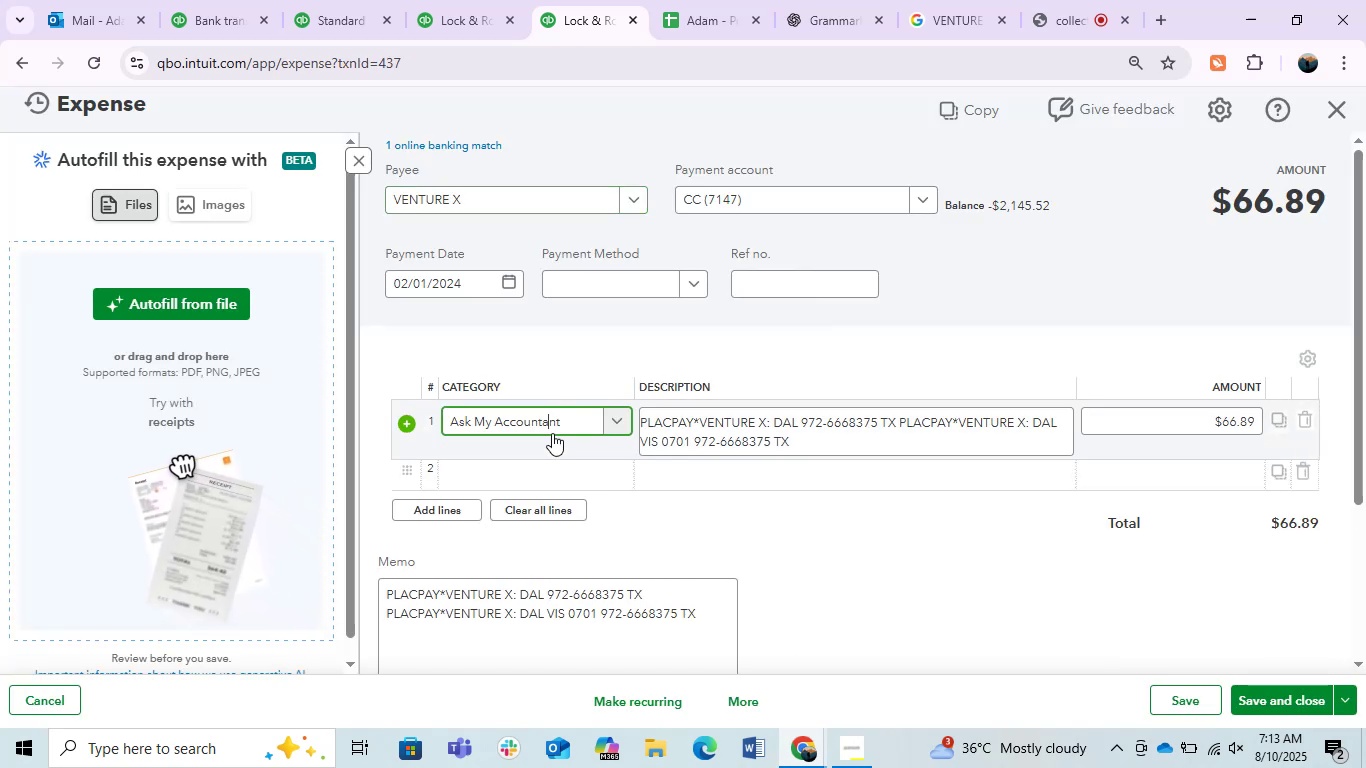 
type(rent)
 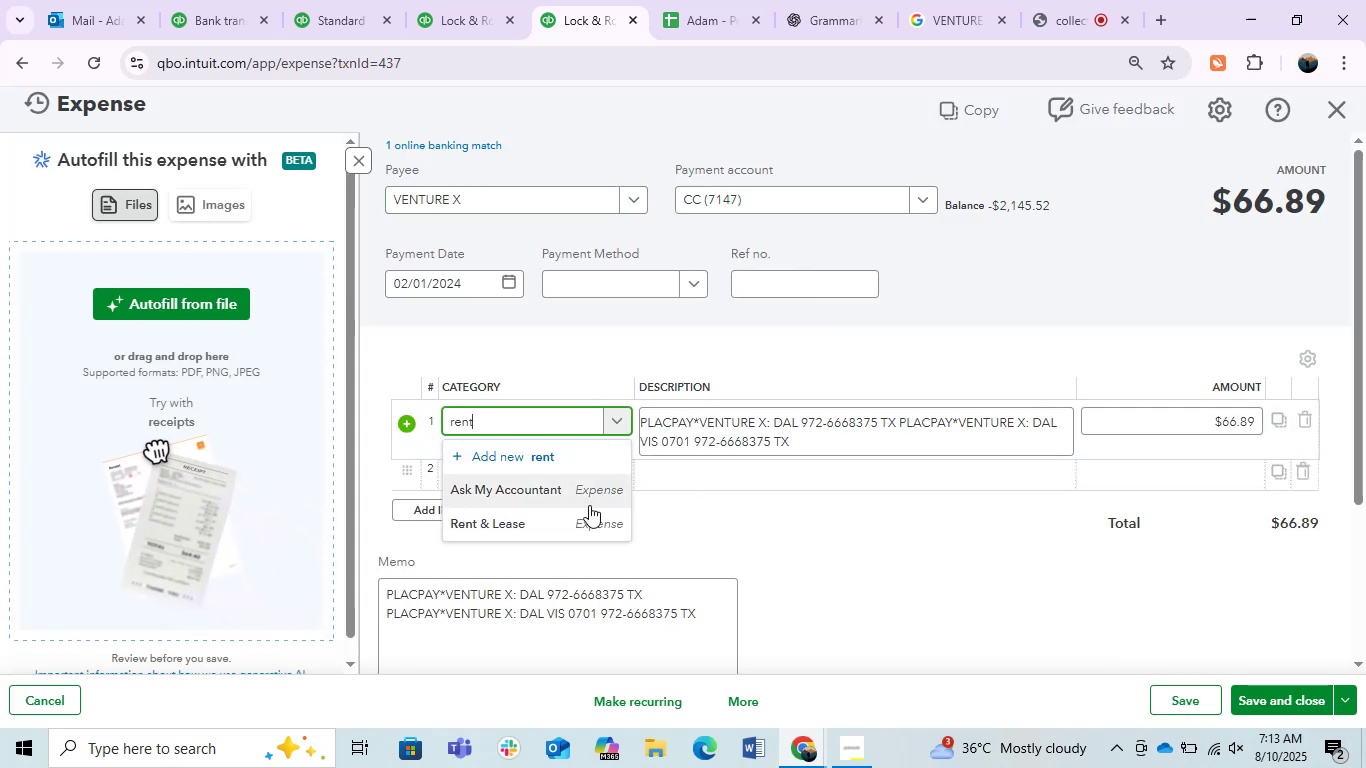 
left_click([577, 515])
 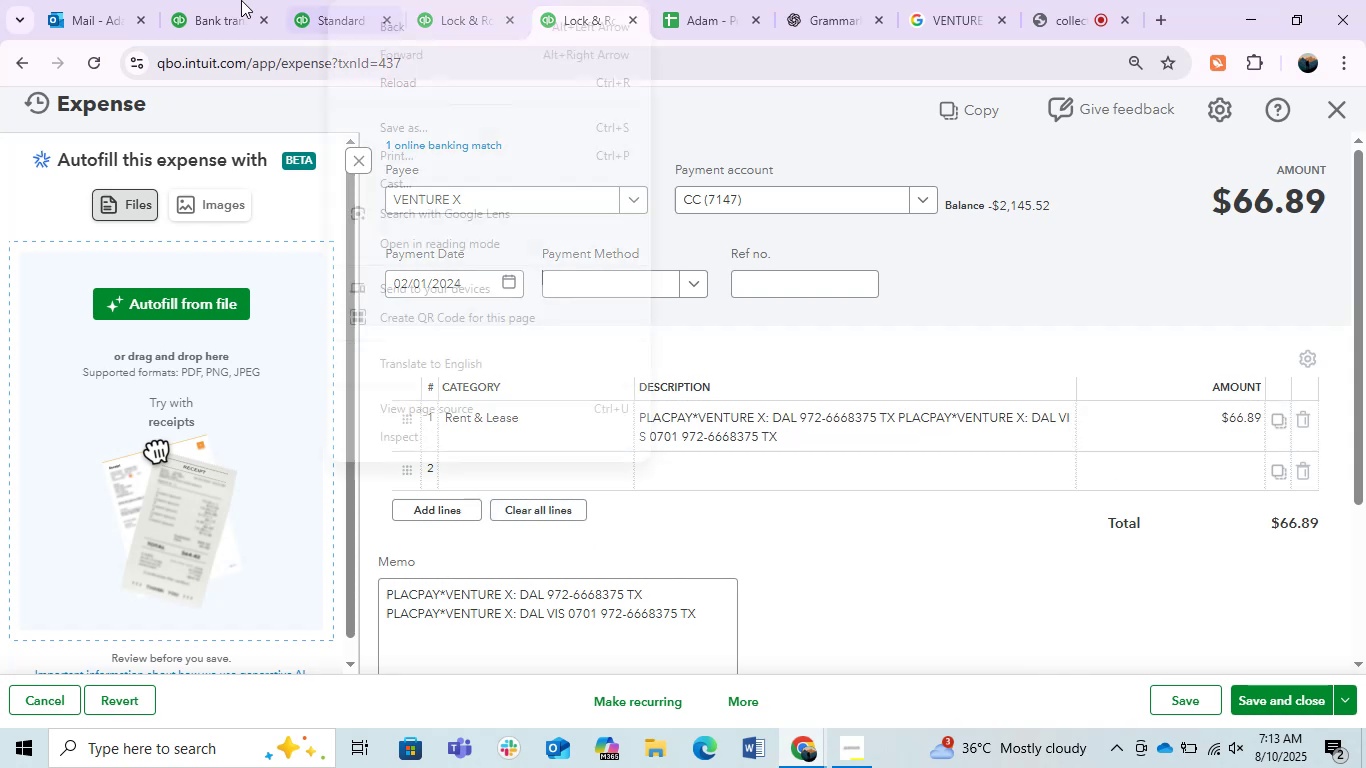 
left_click([845, 521])
 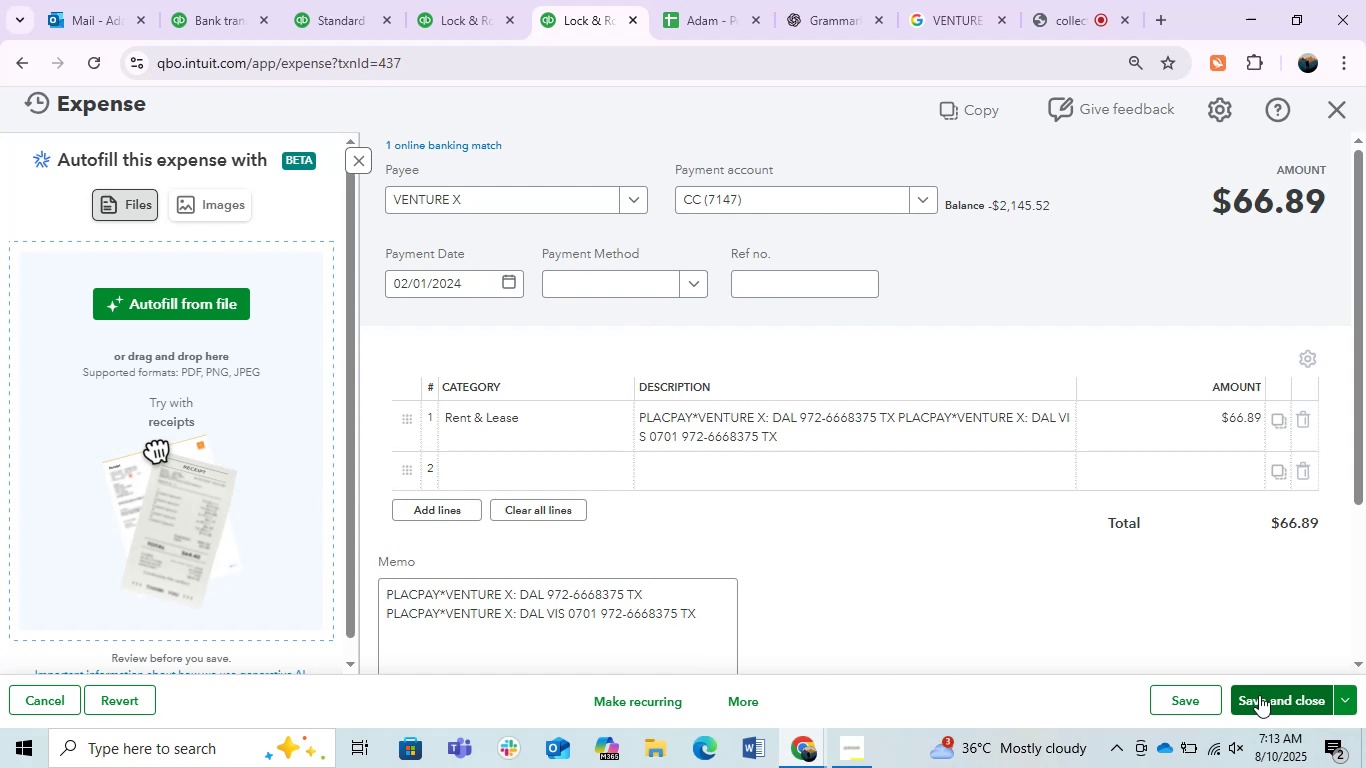 
wait(26.45)
 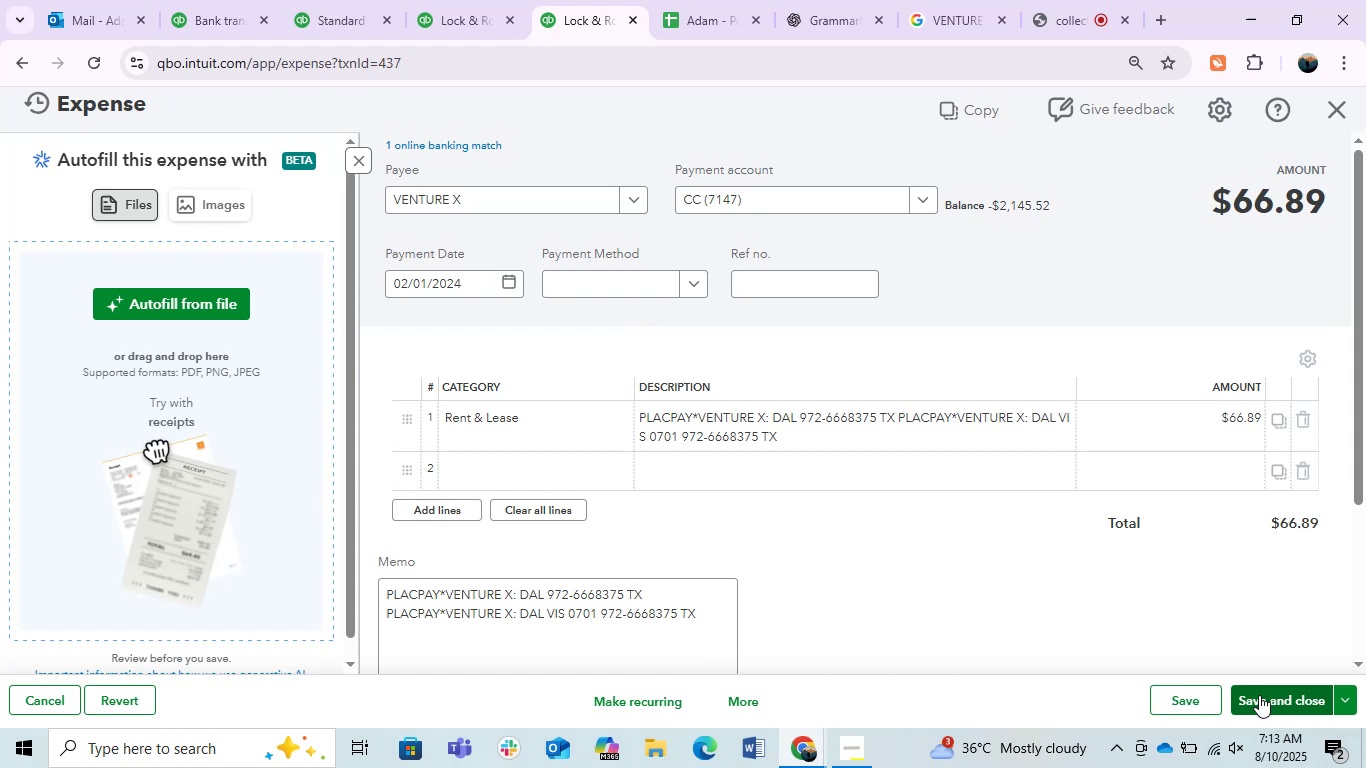 
left_click([1267, 702])
 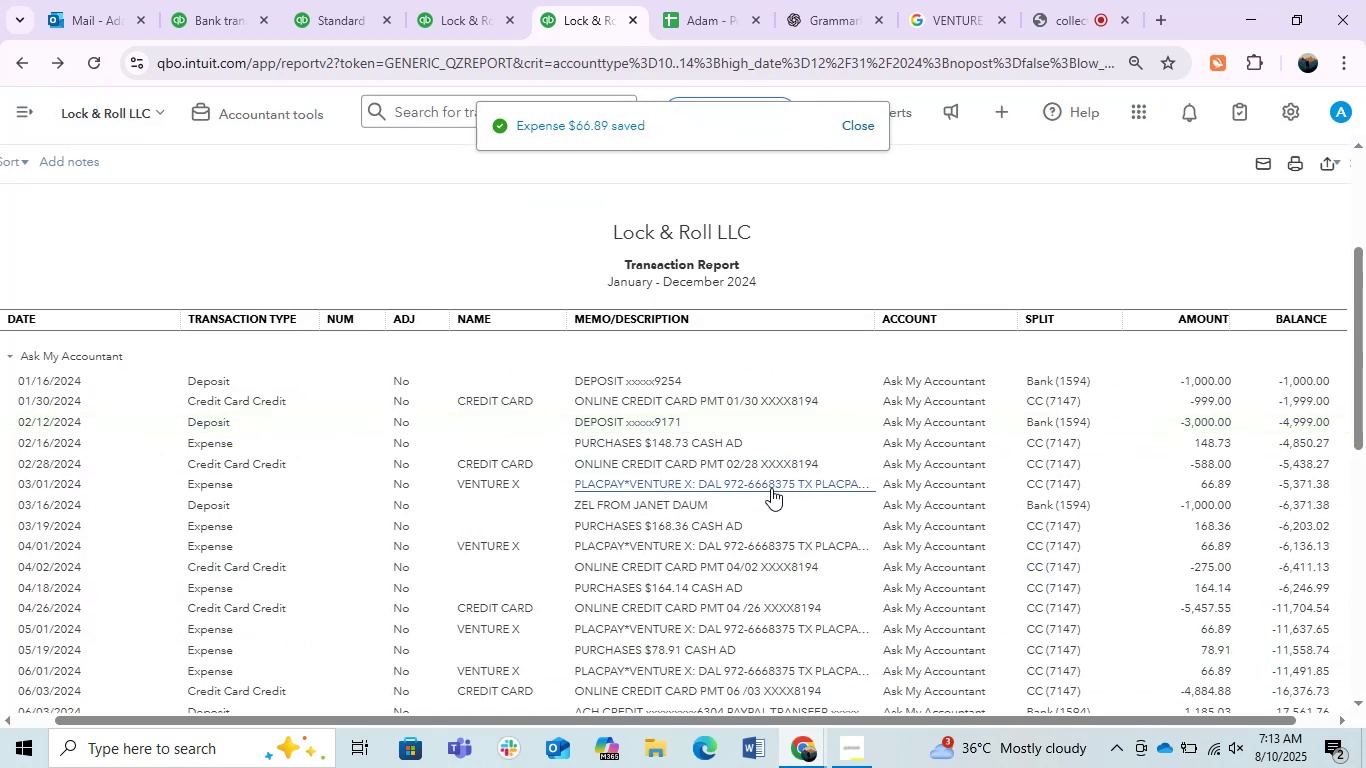 
wait(7.58)
 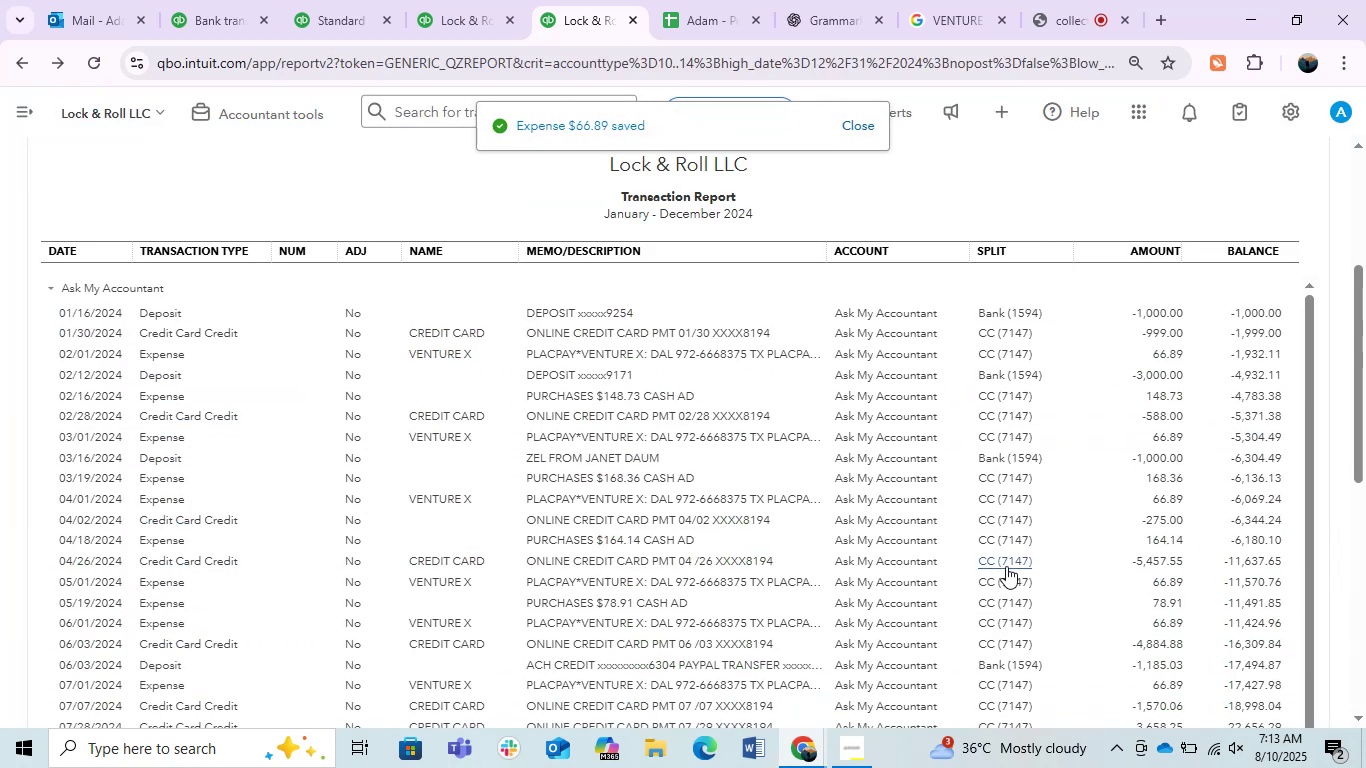 
left_click_drag(start_coordinate=[863, 320], to_coordinate=[905, 325])
 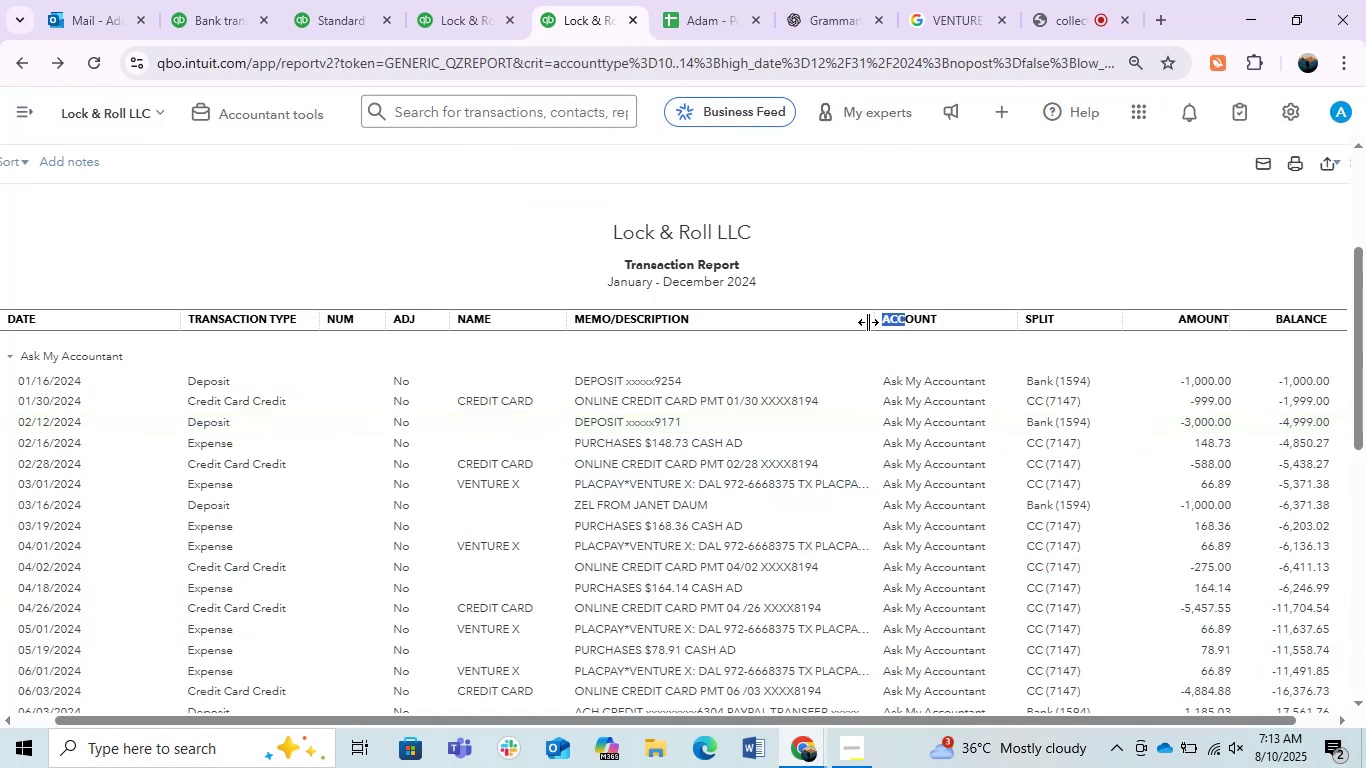 
left_click_drag(start_coordinate=[867, 319], to_coordinate=[933, 326])
 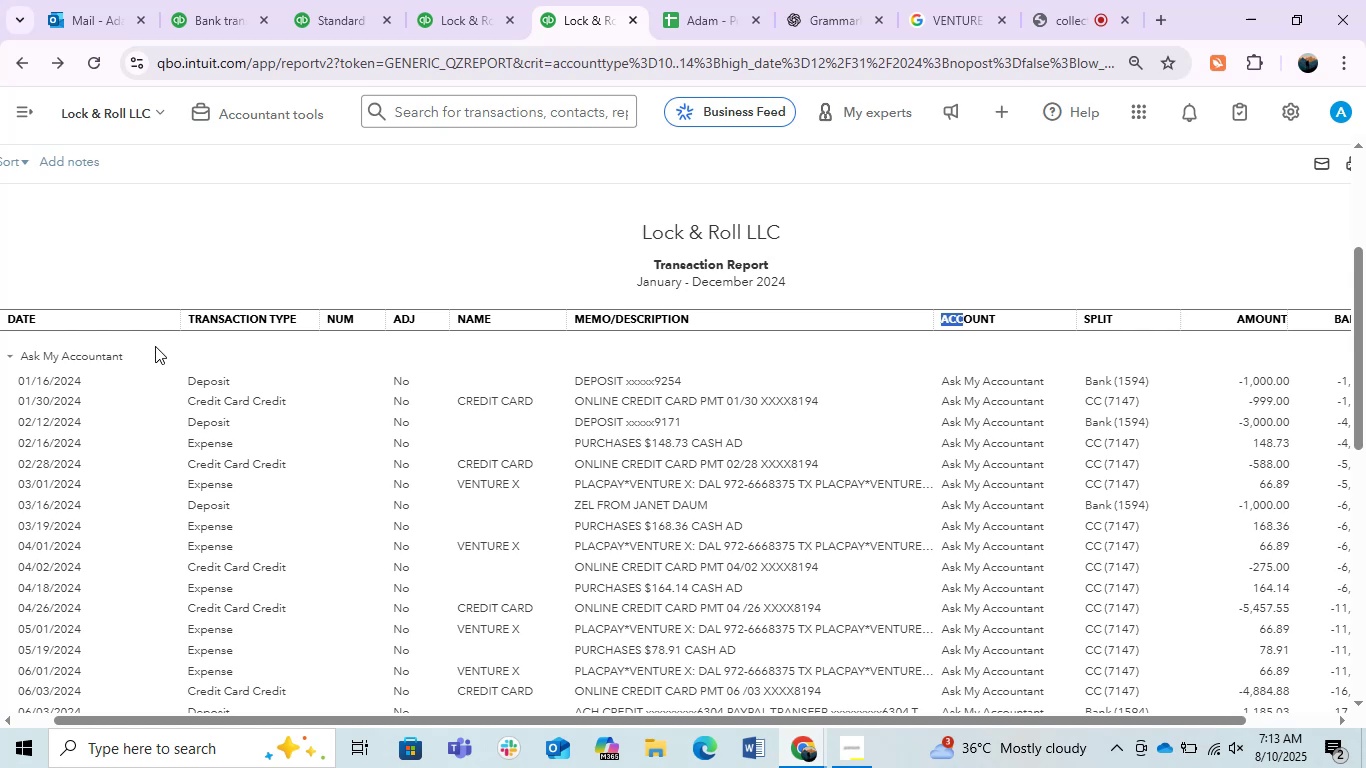 
left_click_drag(start_coordinate=[179, 324], to_coordinate=[88, 357])
 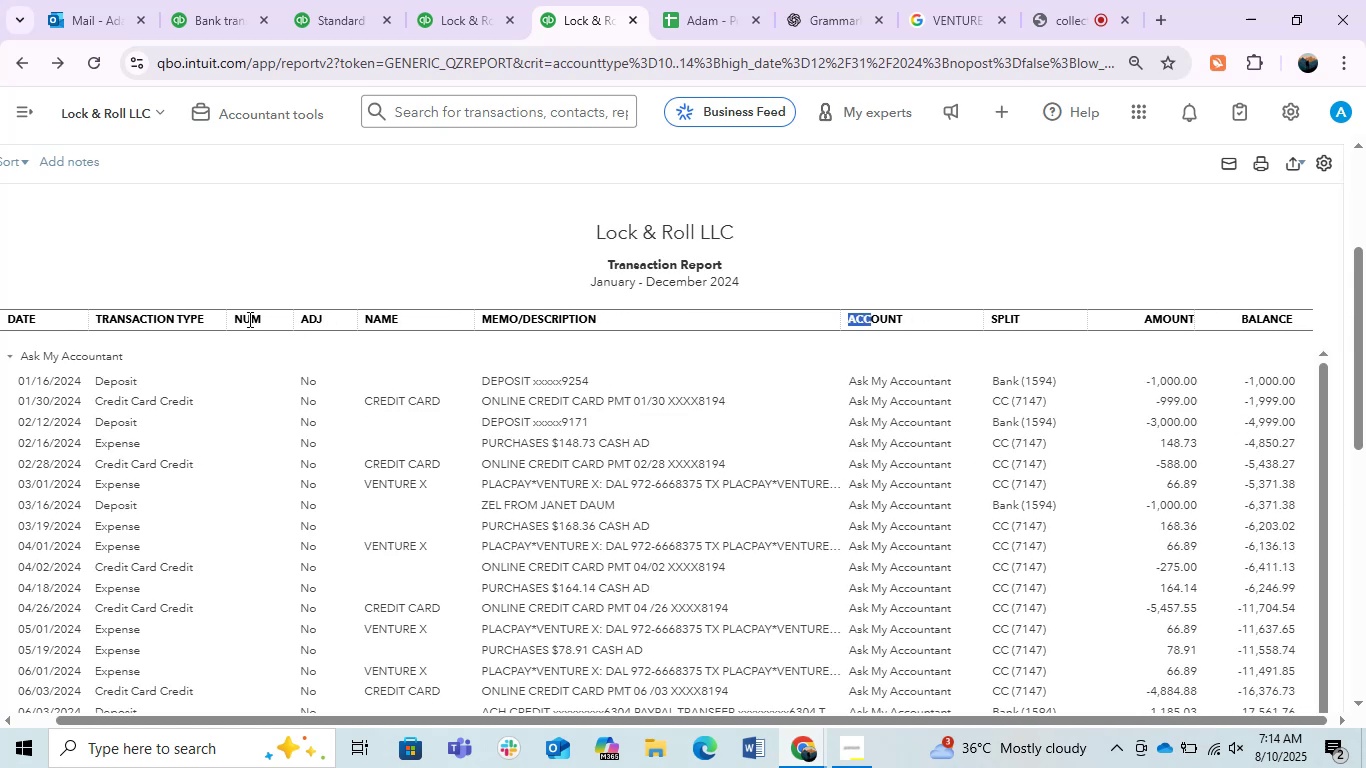 
left_click_drag(start_coordinate=[221, 327], to_coordinate=[203, 334])
 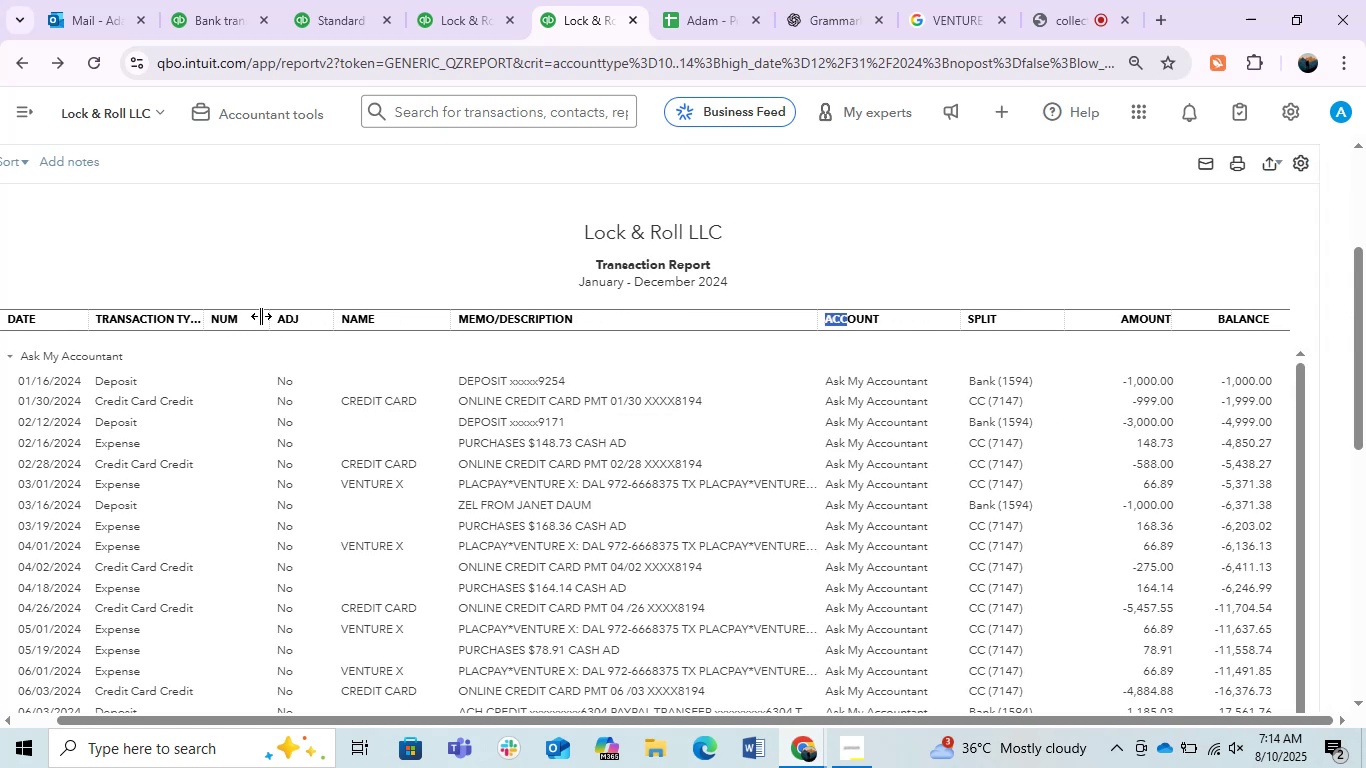 
left_click_drag(start_coordinate=[263, 317], to_coordinate=[237, 332])
 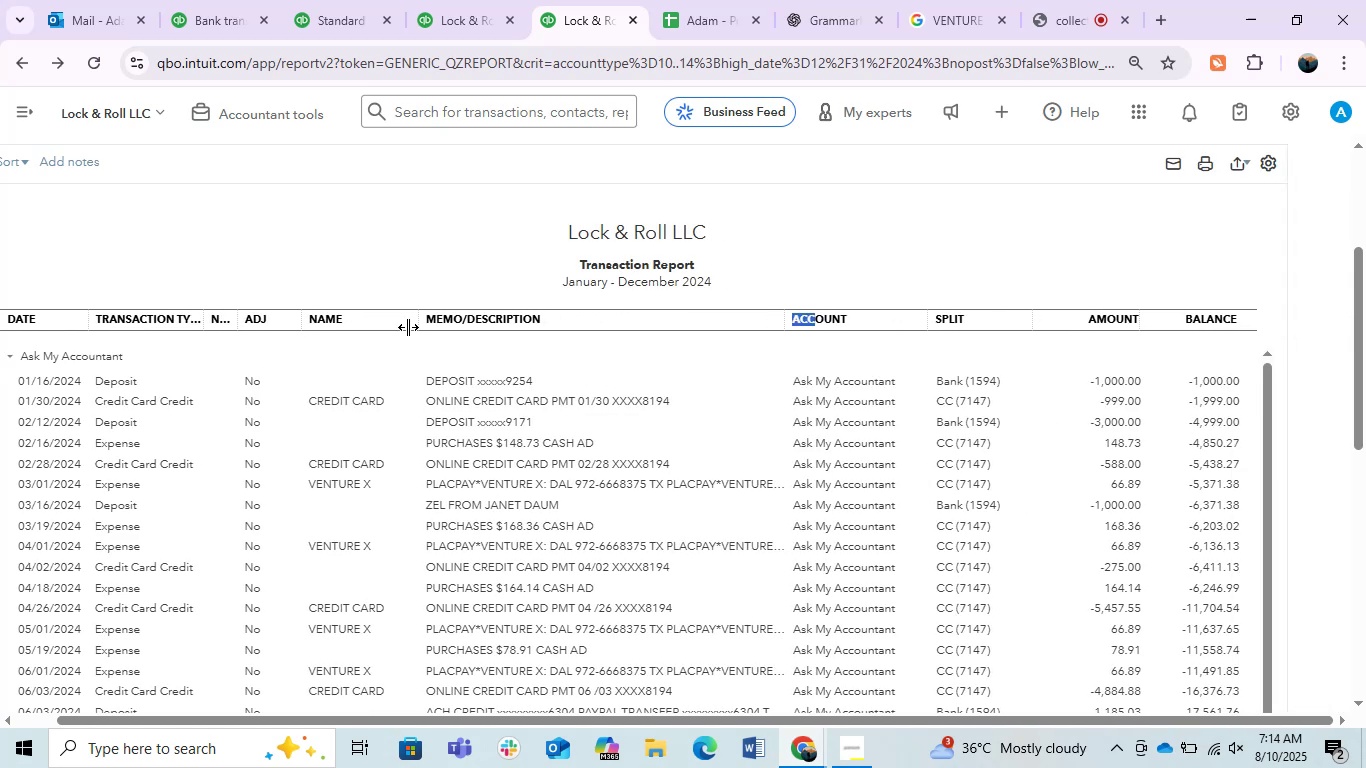 
left_click_drag(start_coordinate=[408, 323], to_coordinate=[389, 333])
 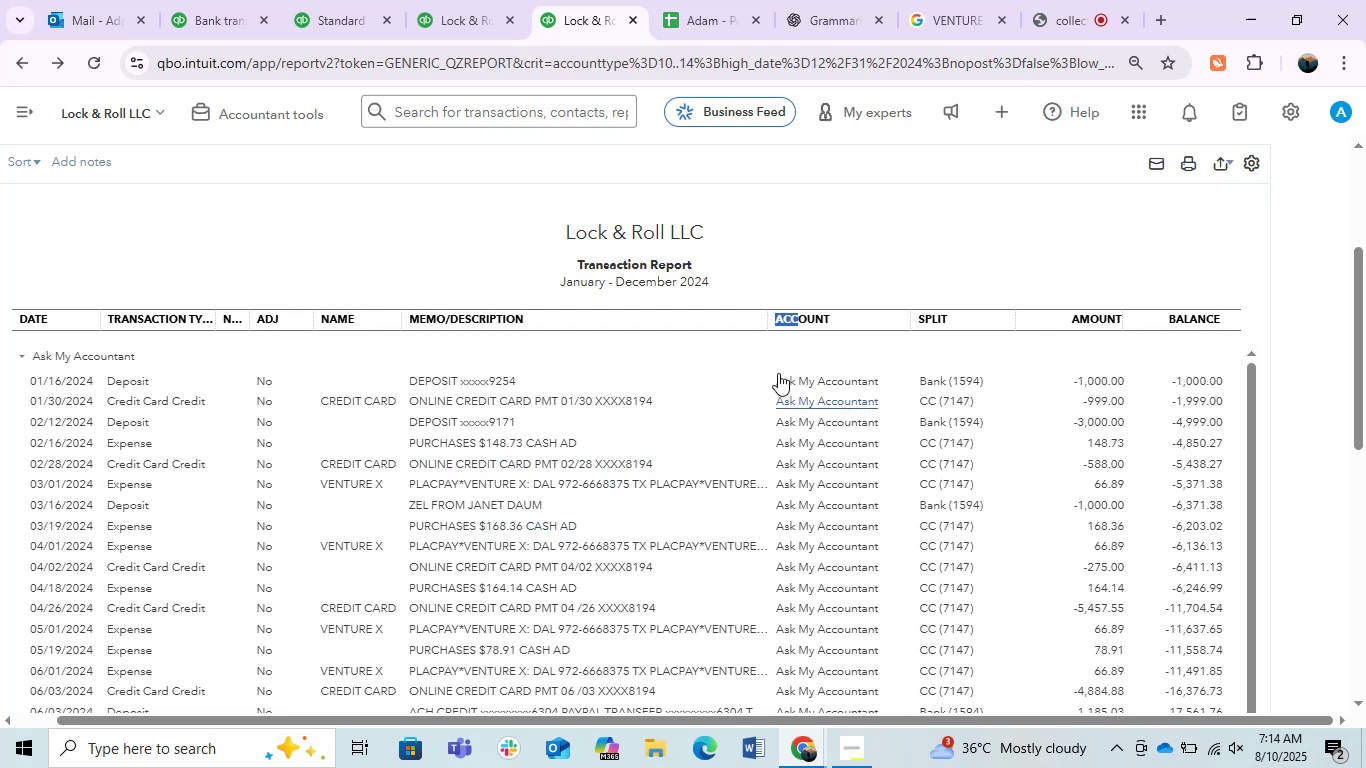 
left_click_drag(start_coordinate=[761, 322], to_coordinate=[834, 339])
 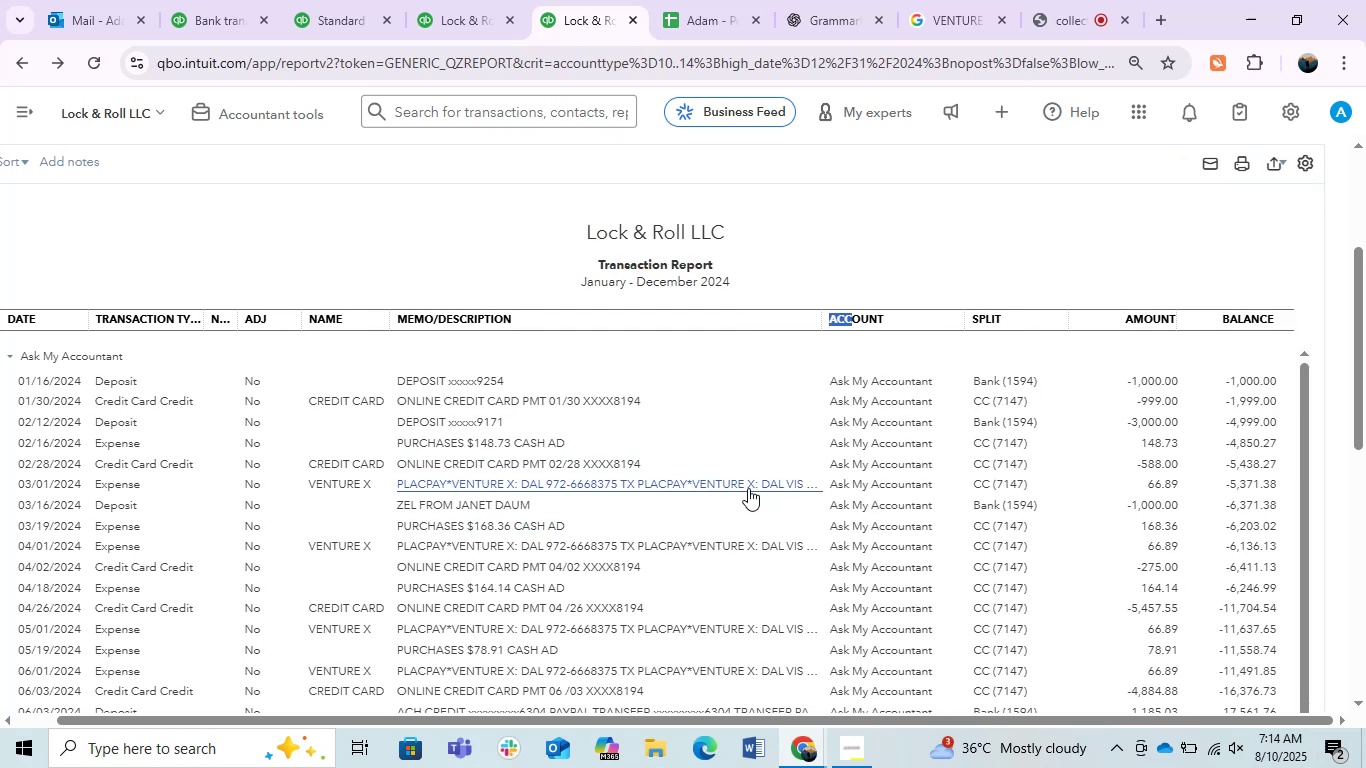 
left_click([748, 488])
 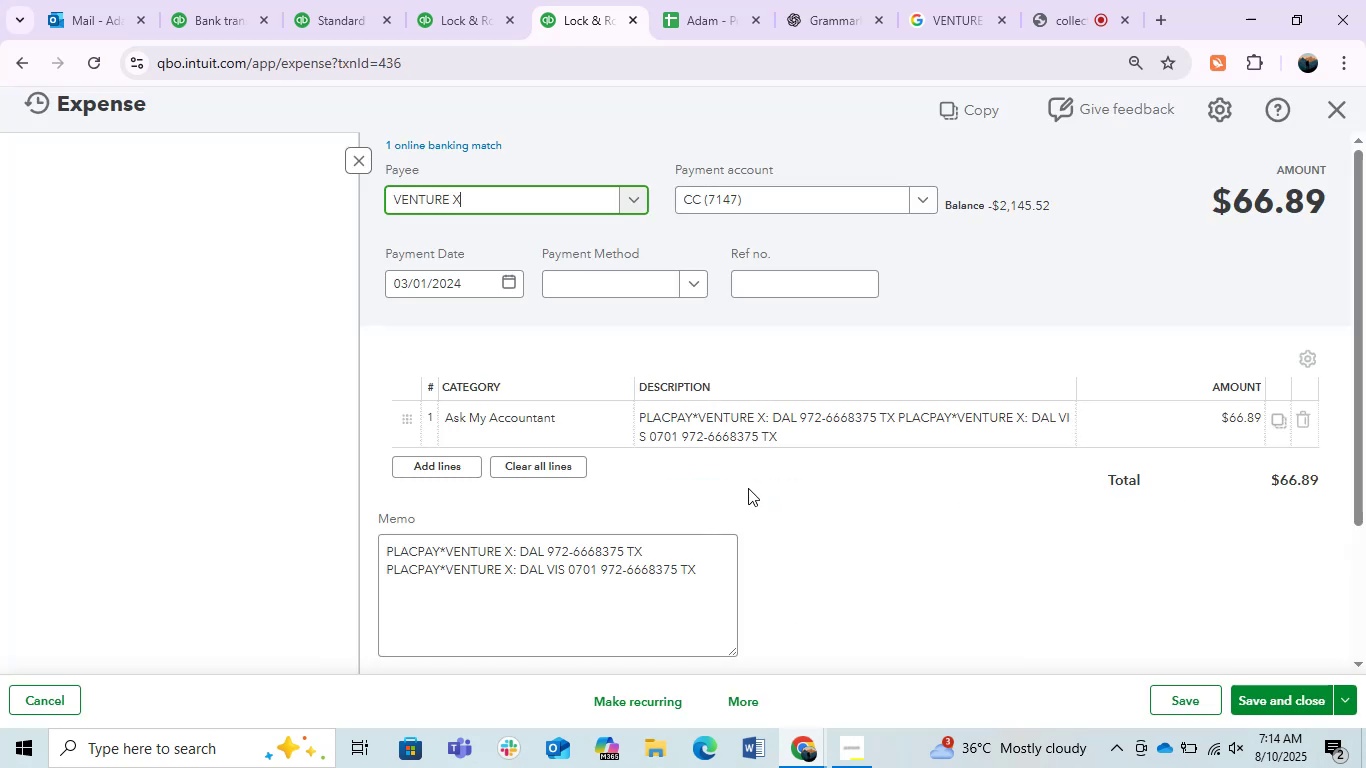 
left_click([569, 444])
 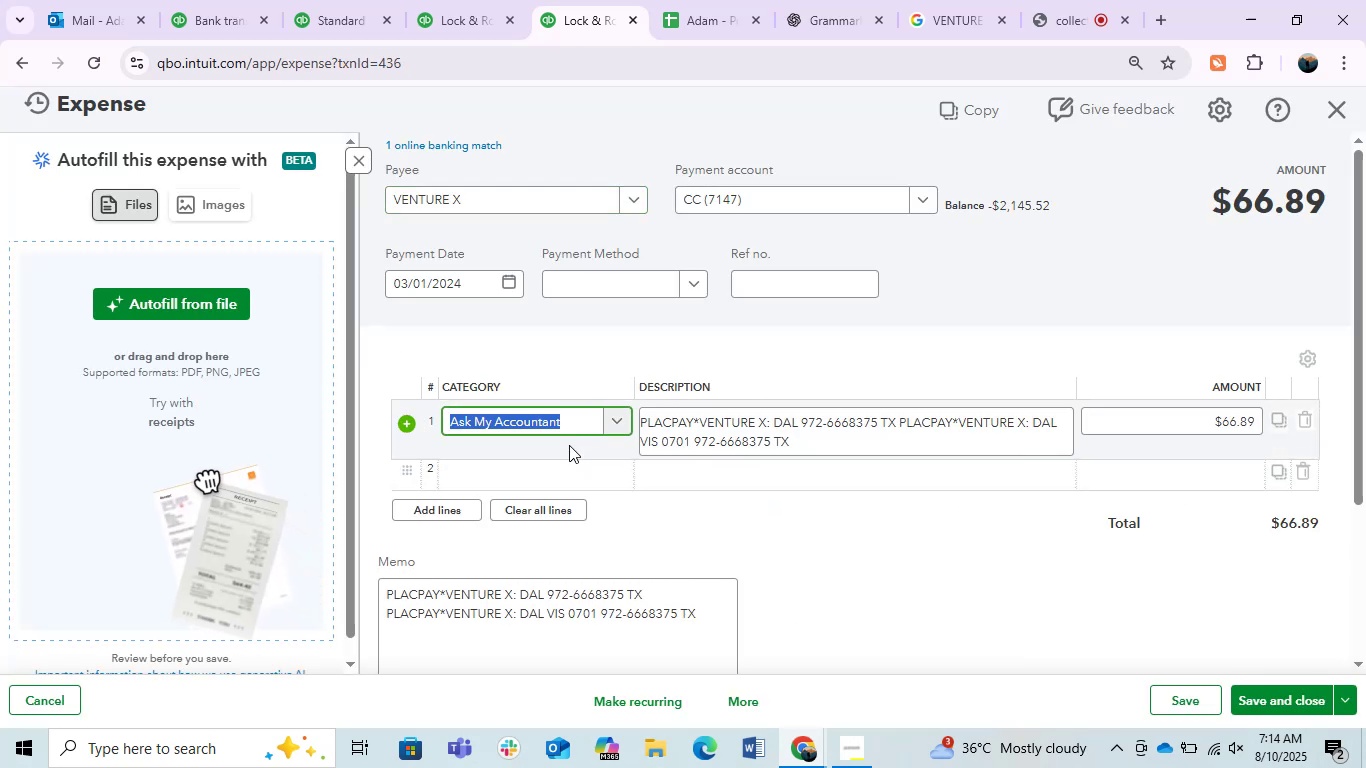 
type(rent)
 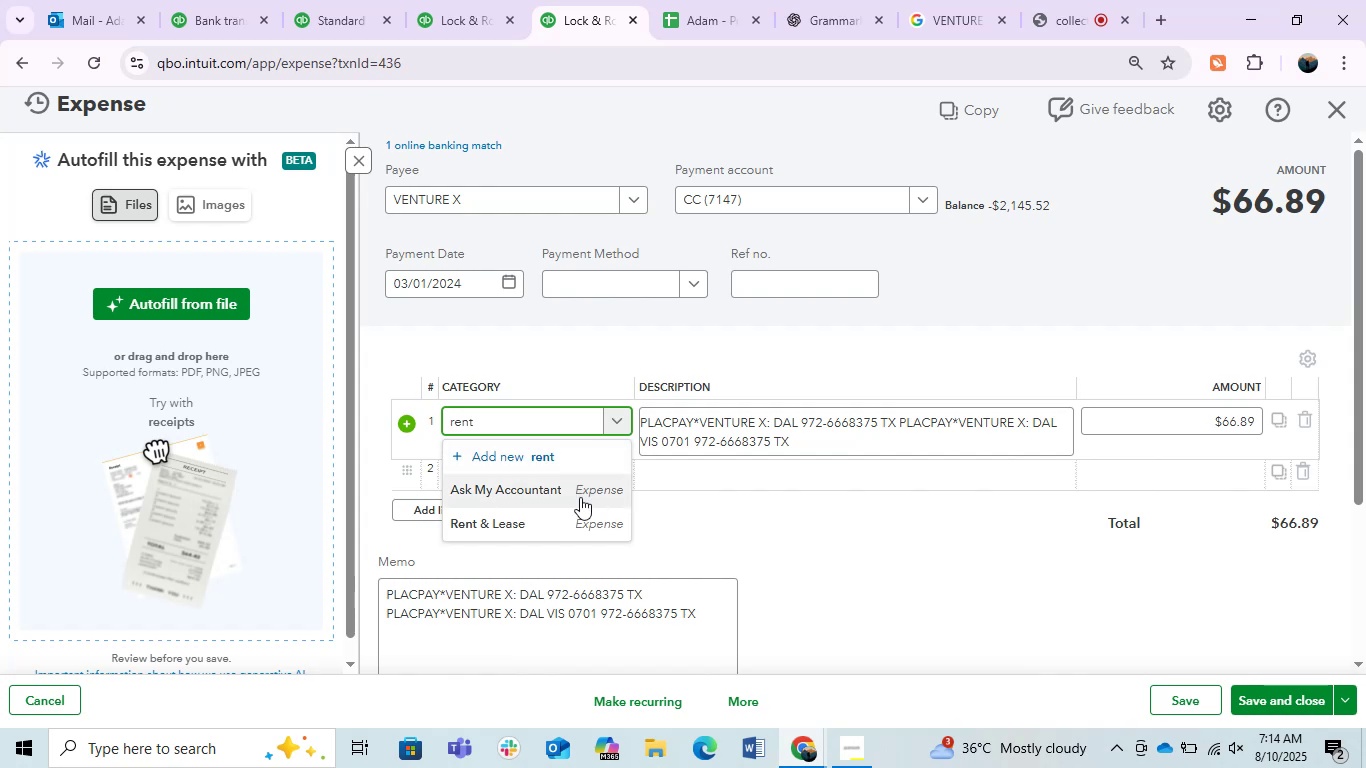 
left_click([556, 527])
 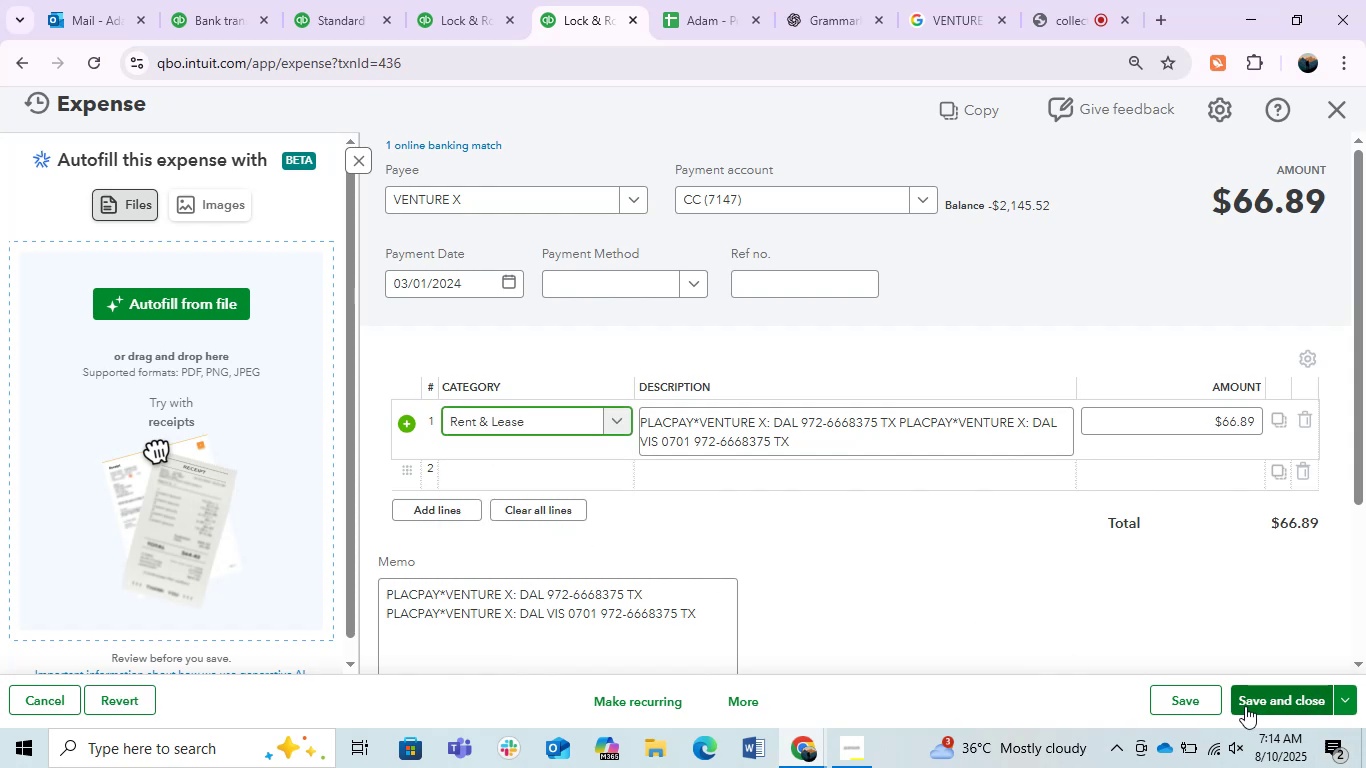 
left_click([1245, 706])
 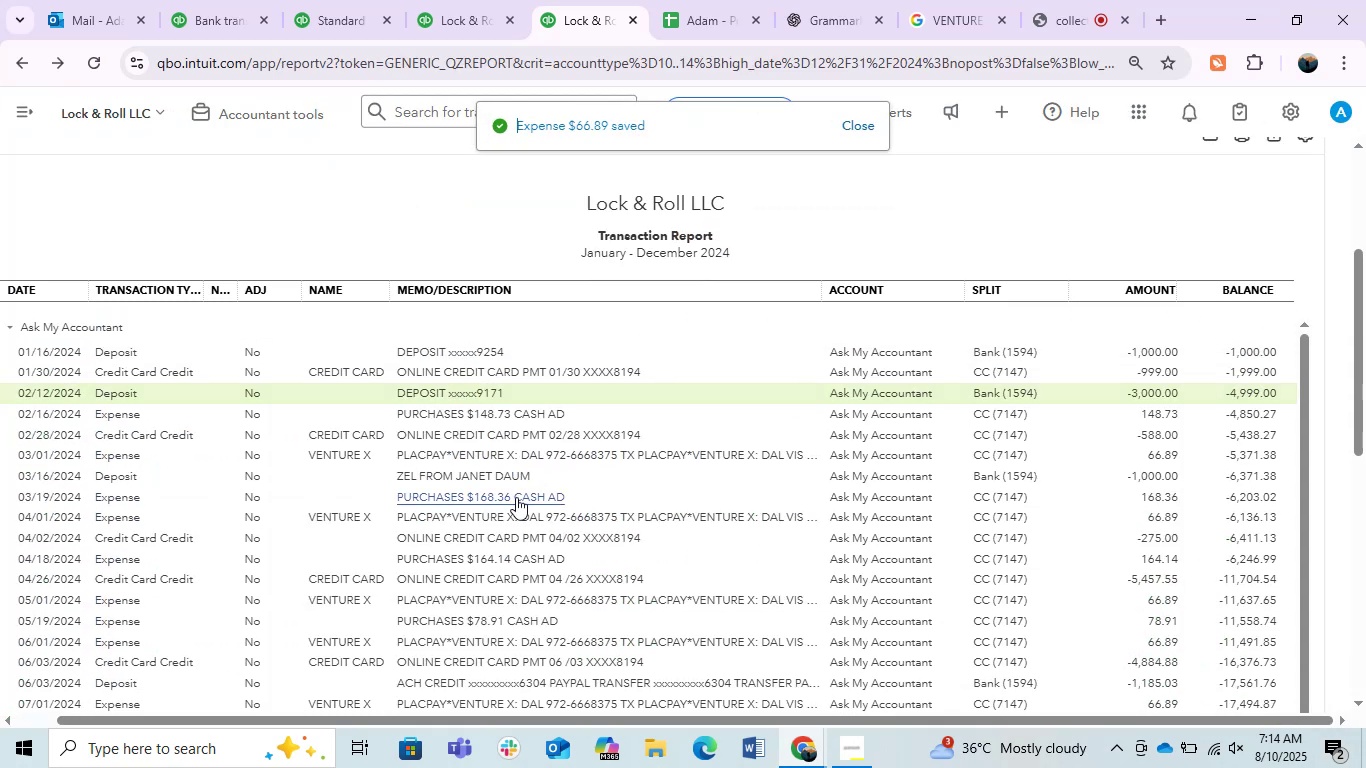 
left_click([531, 453])
 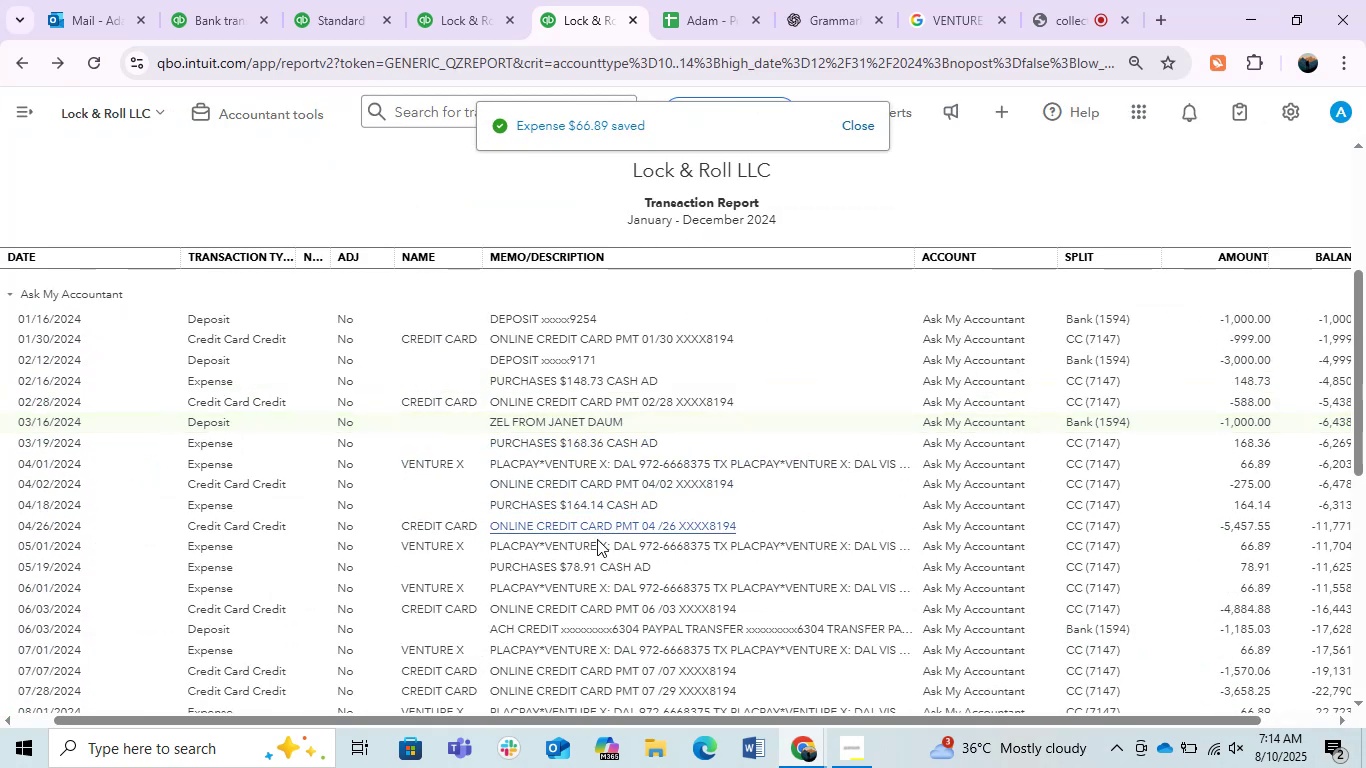 
left_click([589, 552])
 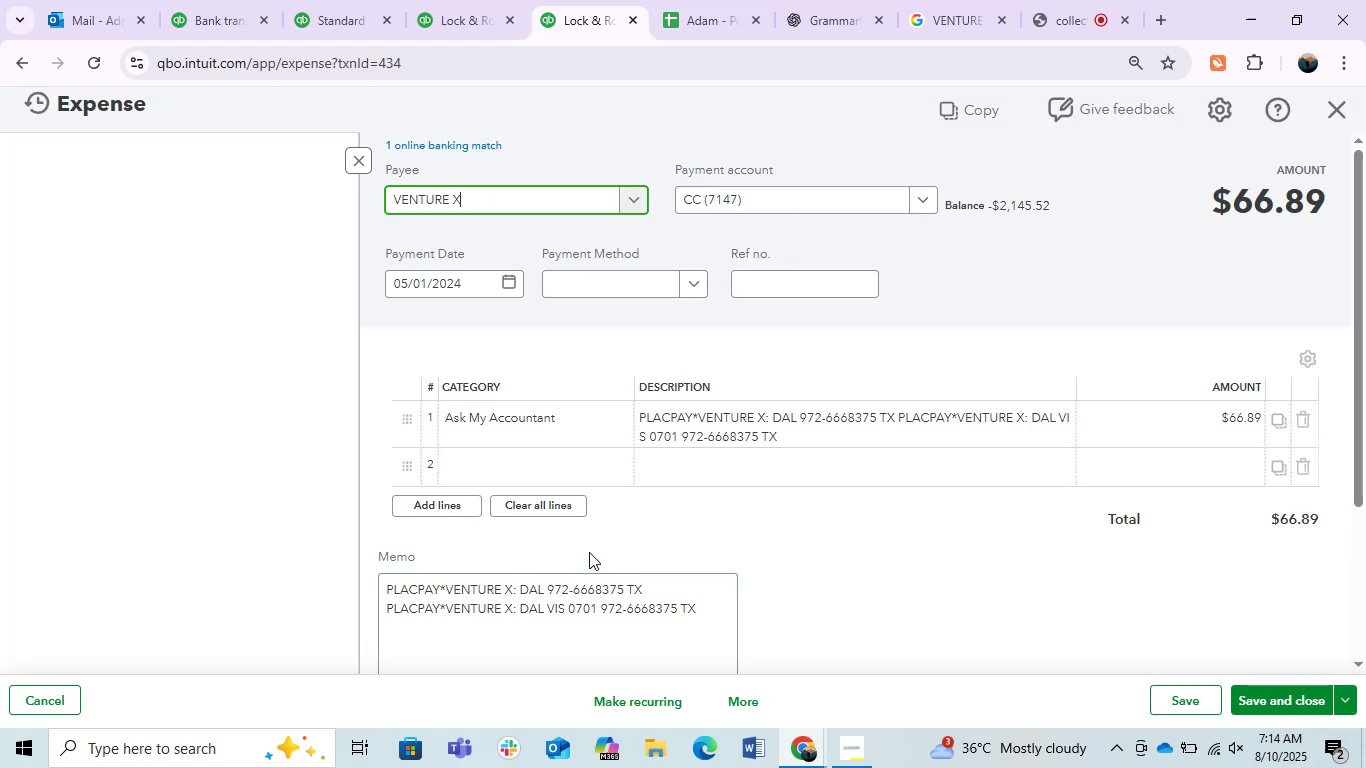 
left_click([727, 443])
 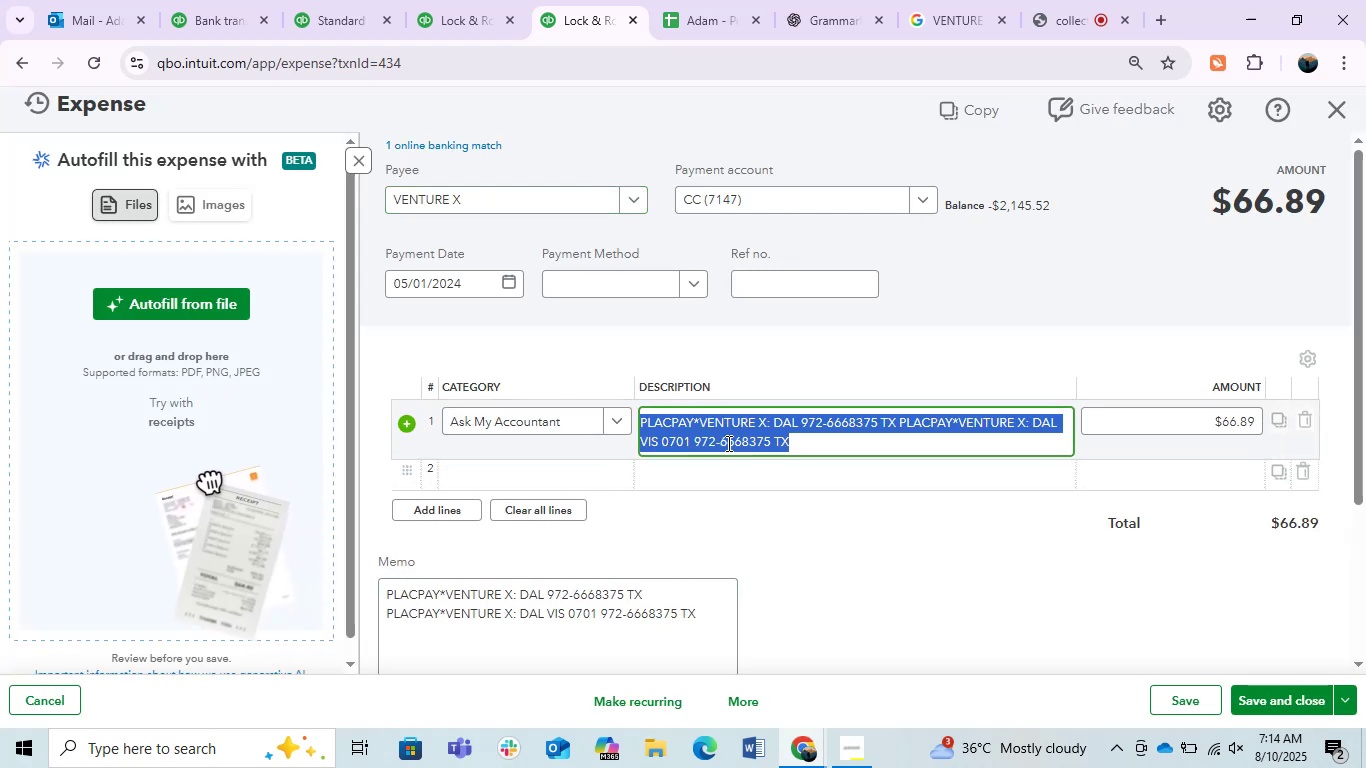 
key(Control+C)
 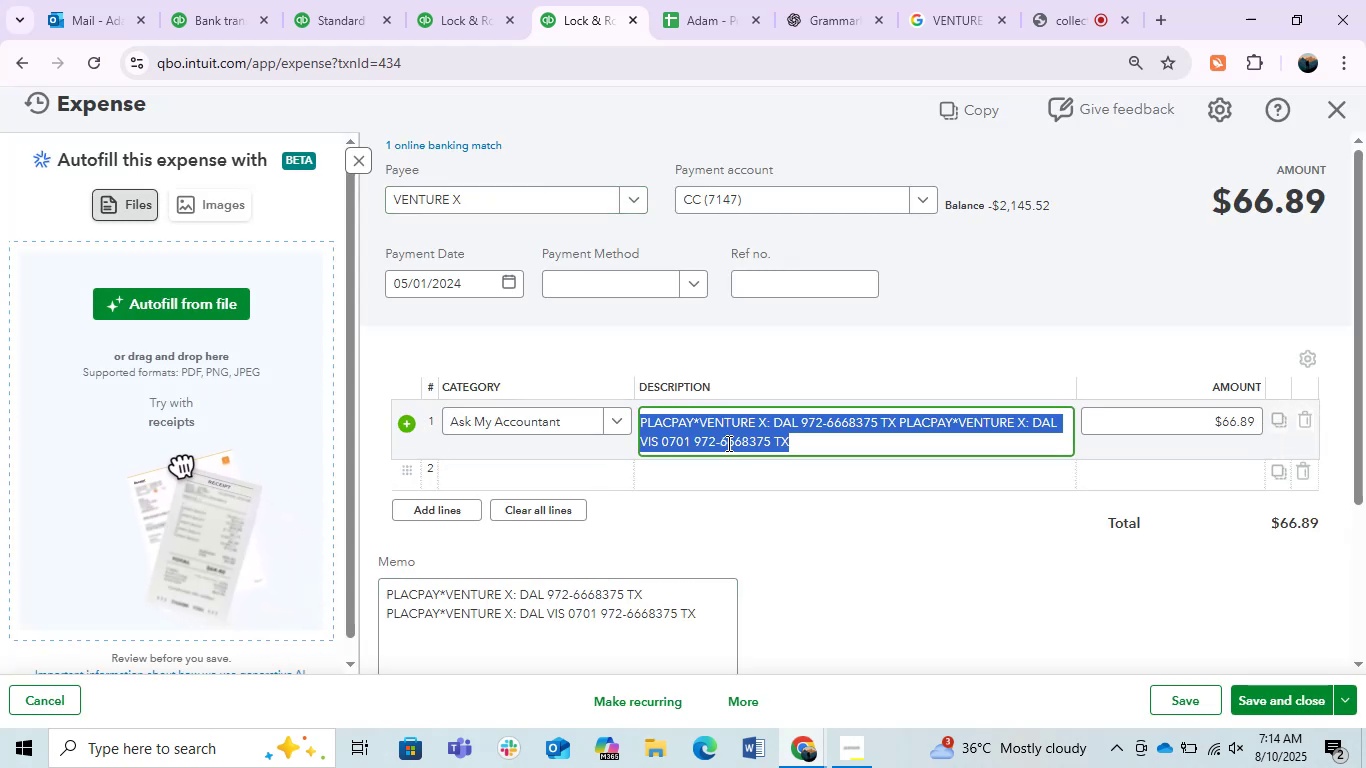 
key(Control+C)
 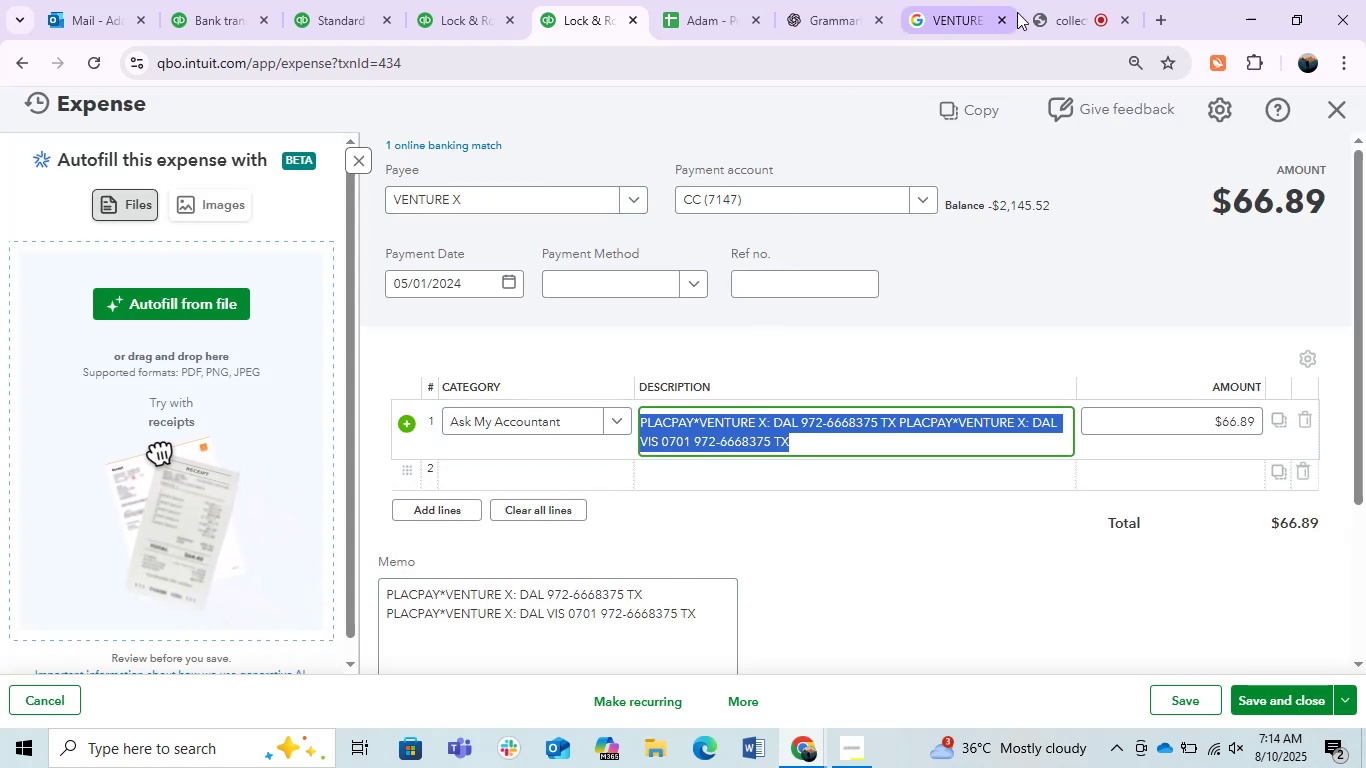 
left_click([1035, 12])
 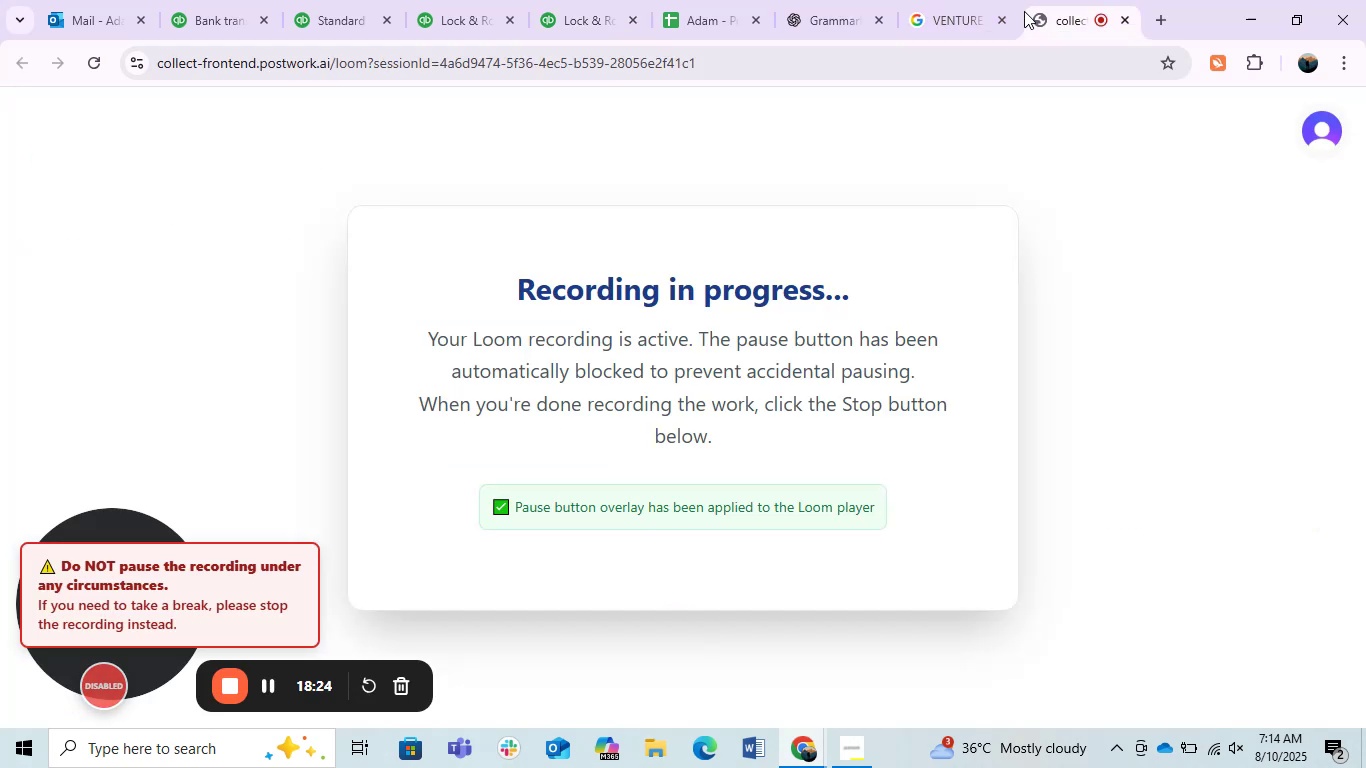 
left_click([977, 9])
 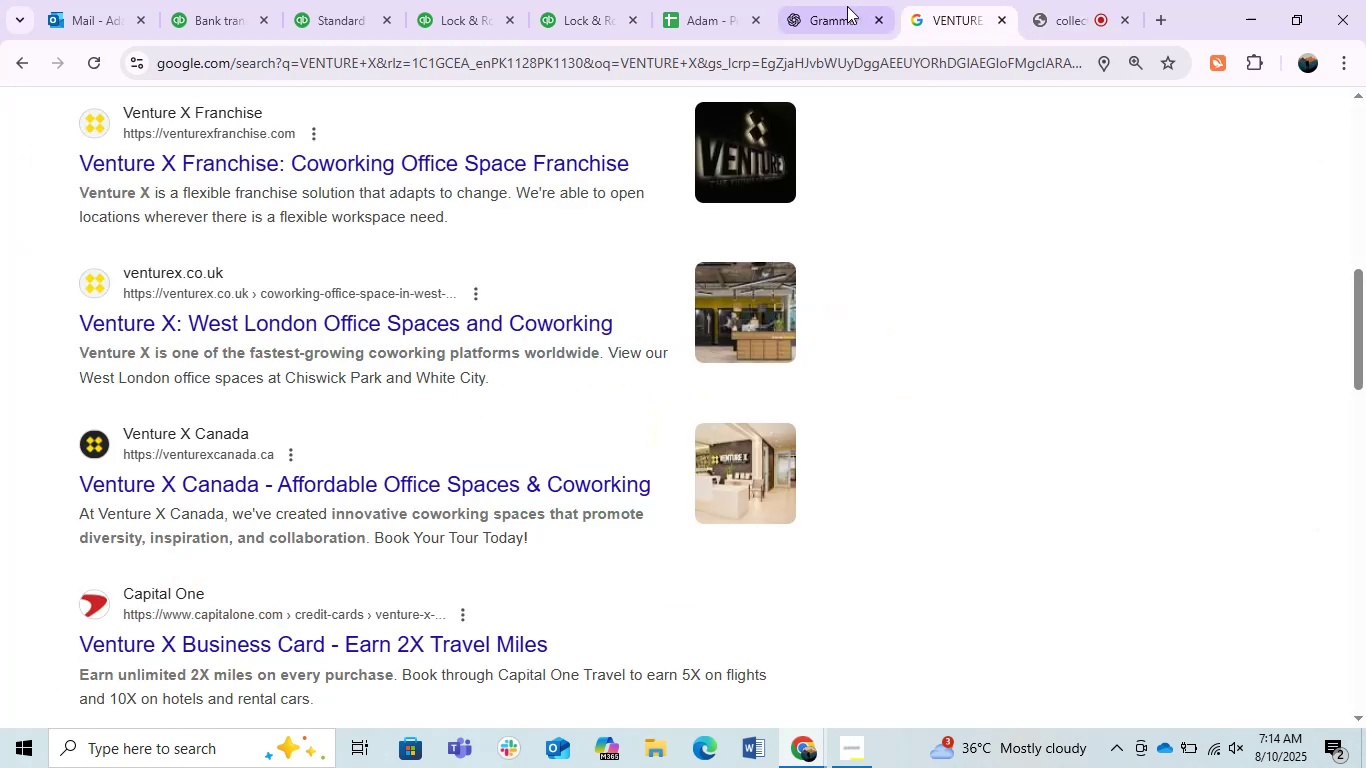 
double_click([832, 3])
 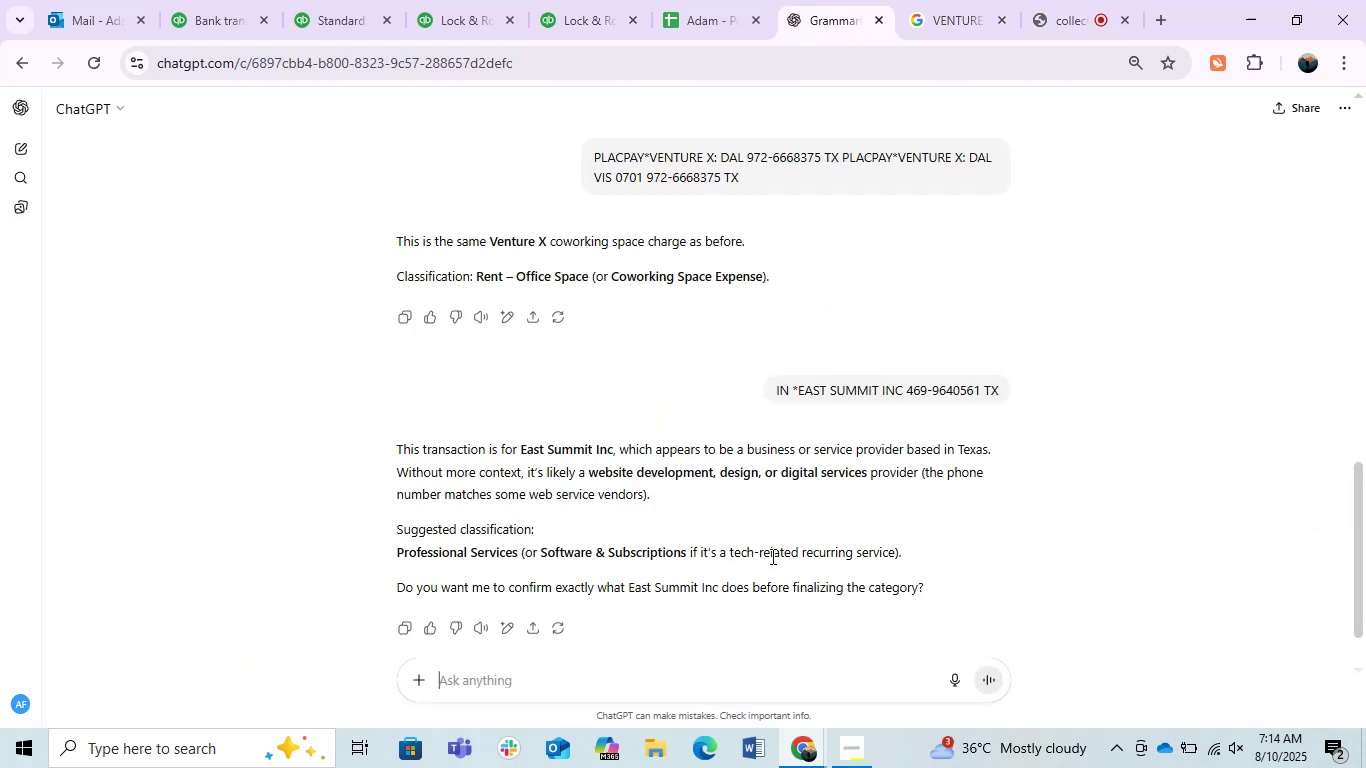 
key(Control+V)
 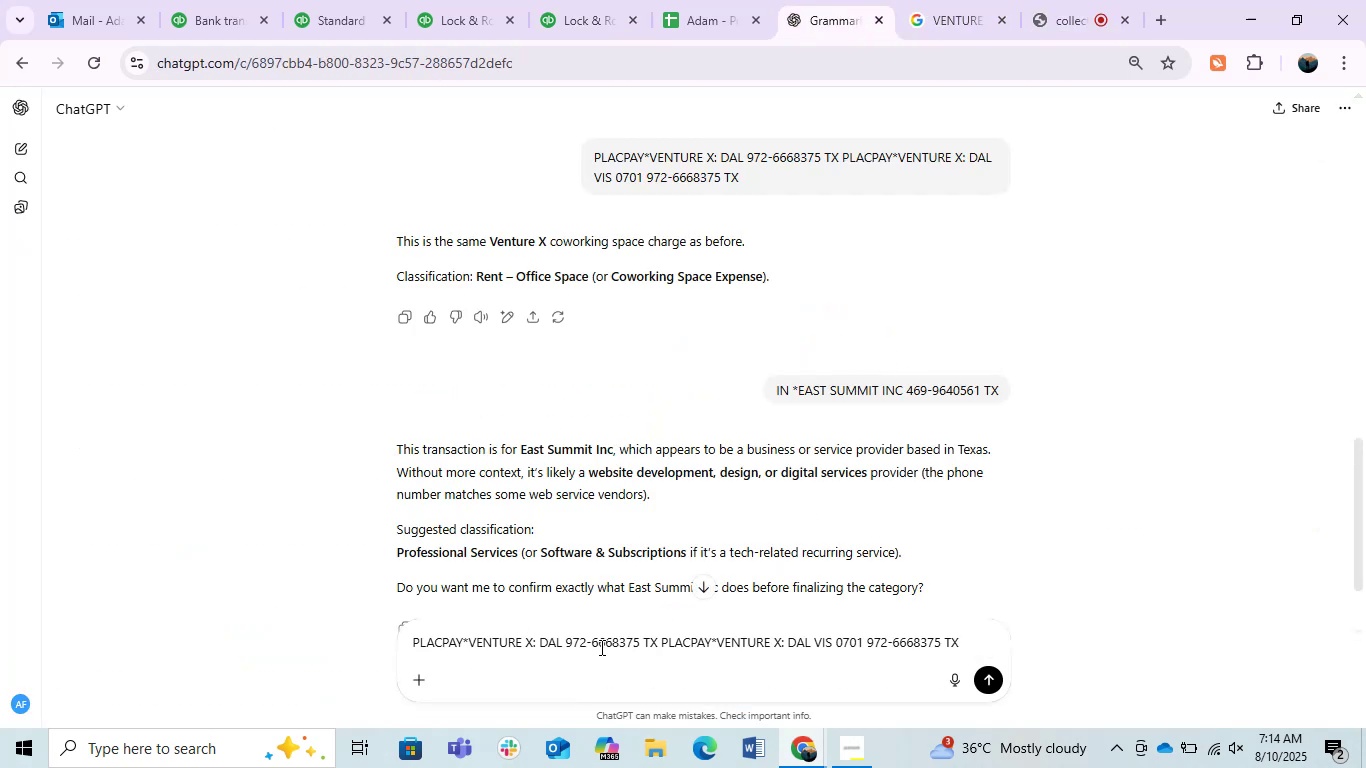 
key(Enter)
 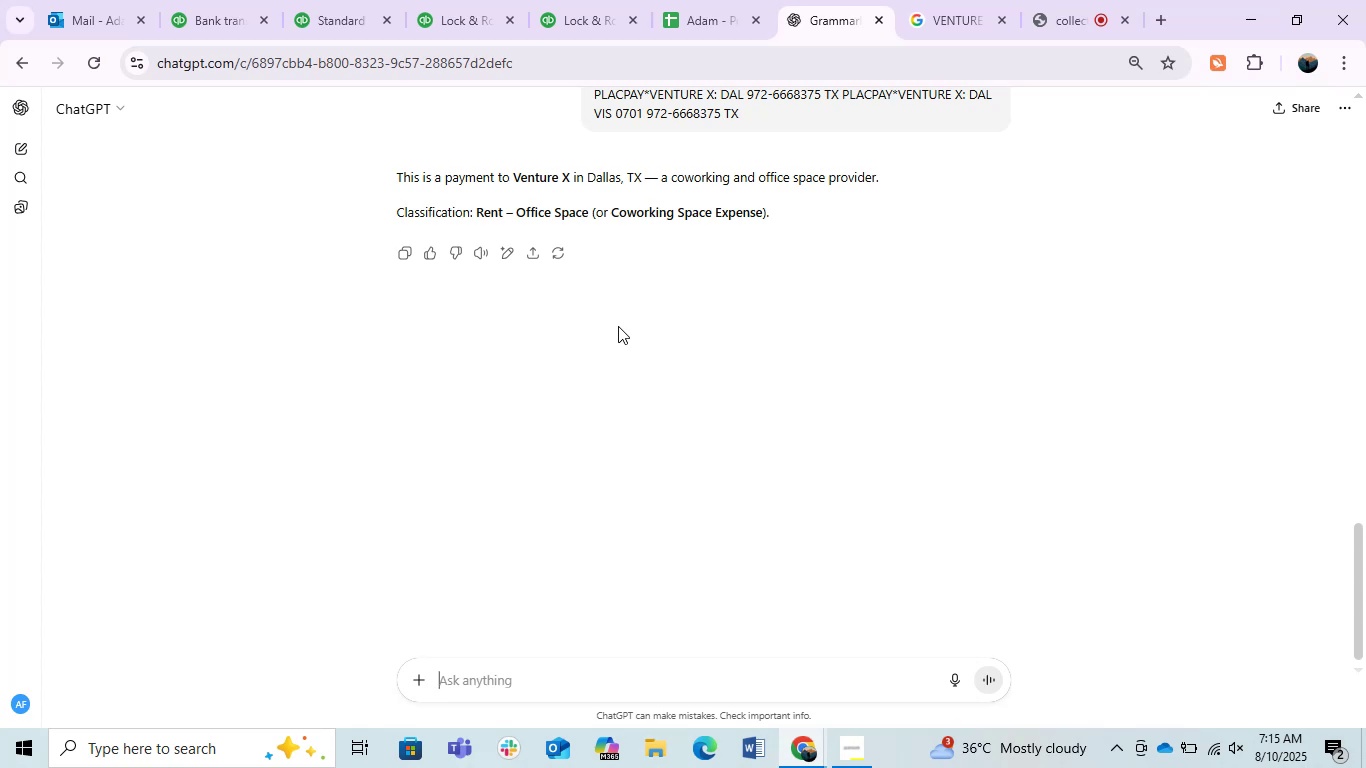 
wait(53.07)
 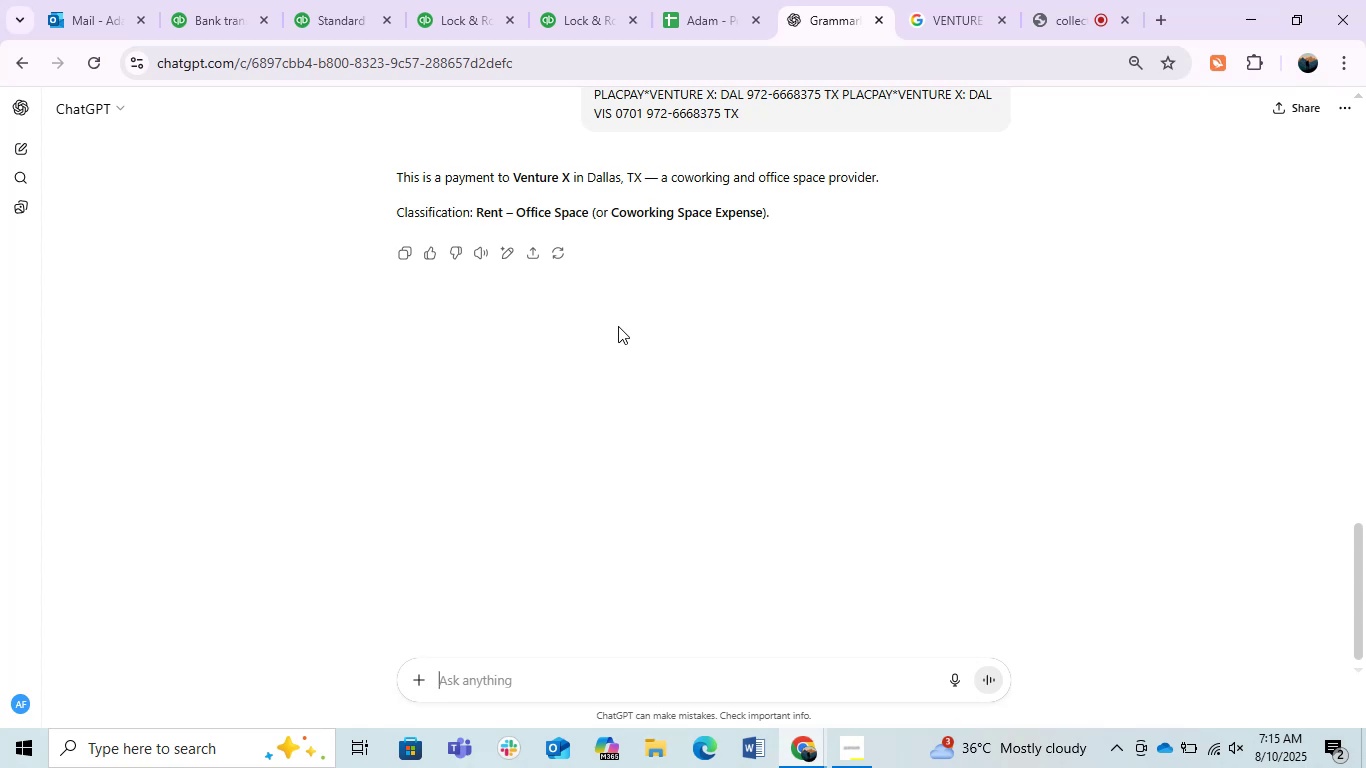 
left_click([374, 0])
 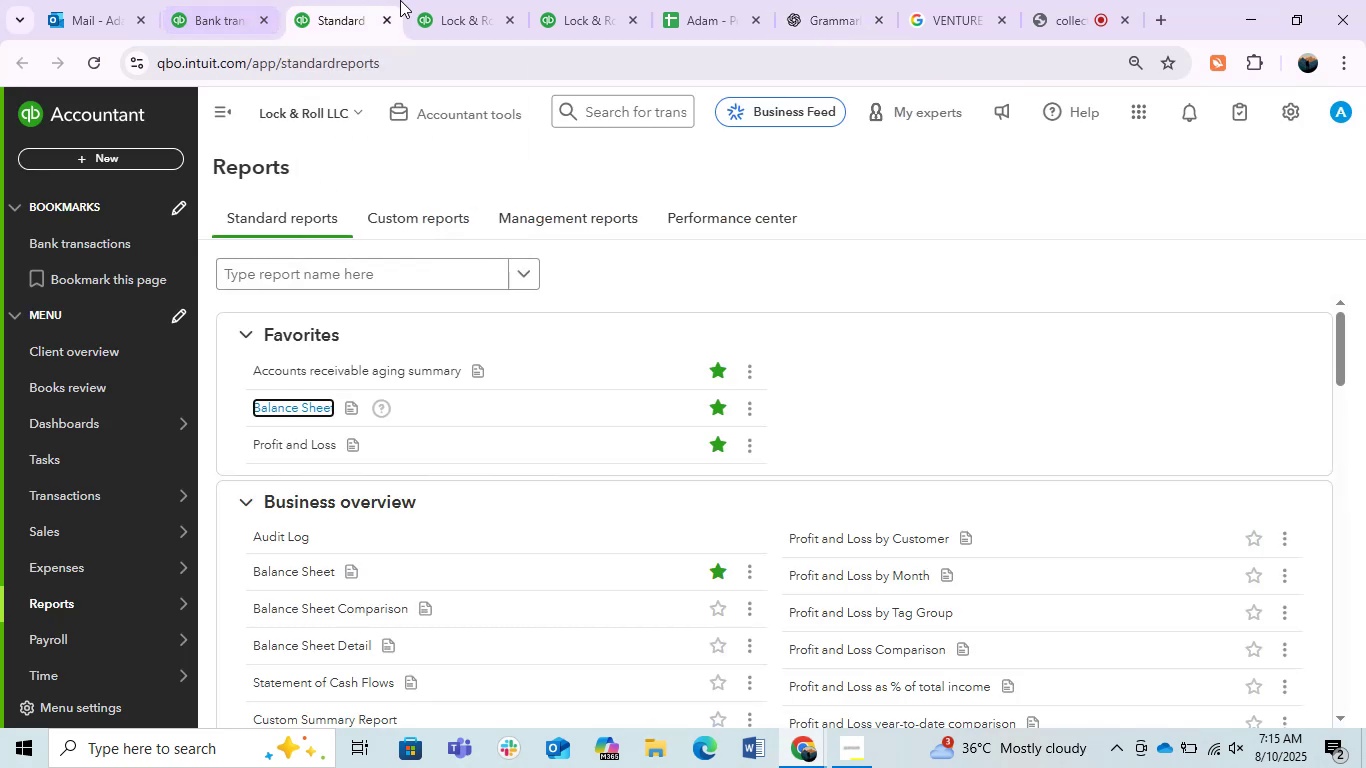 
left_click([474, 0])
 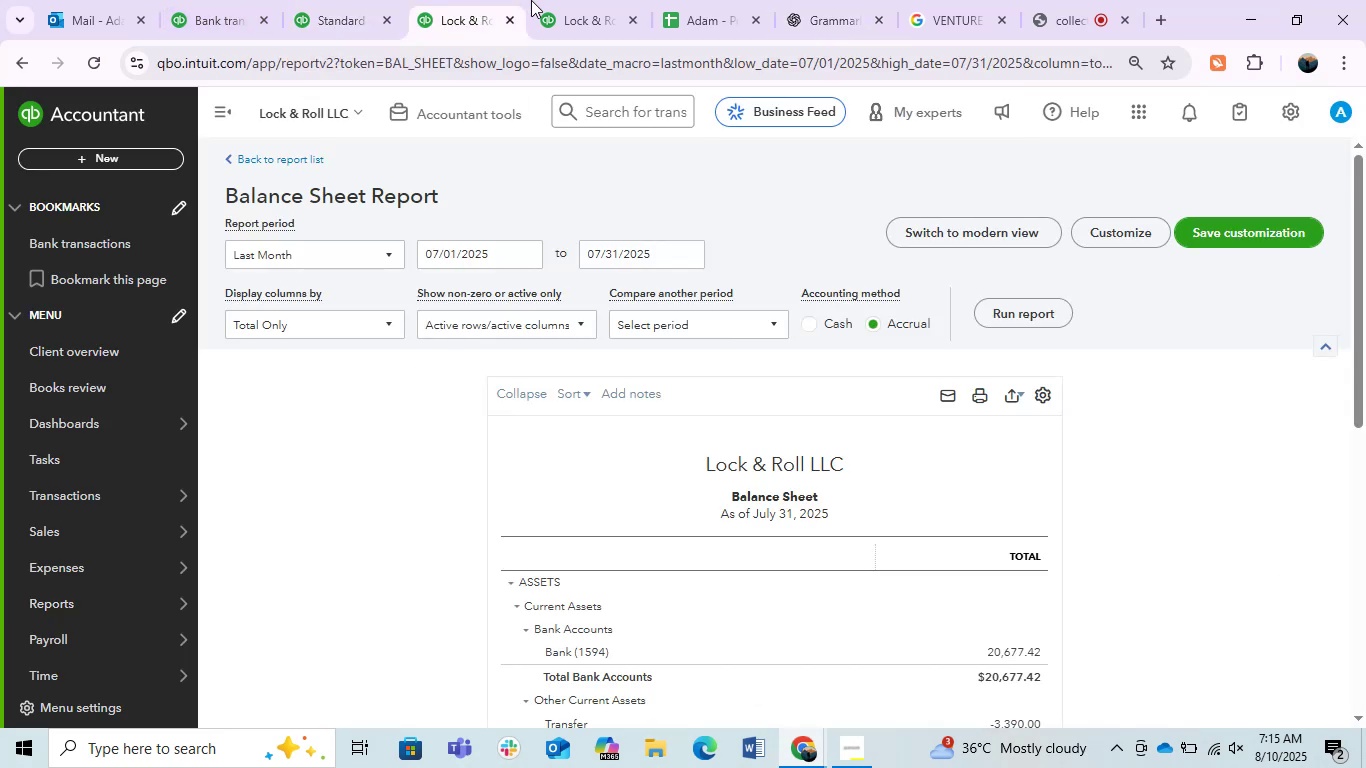 
left_click([577, 11])
 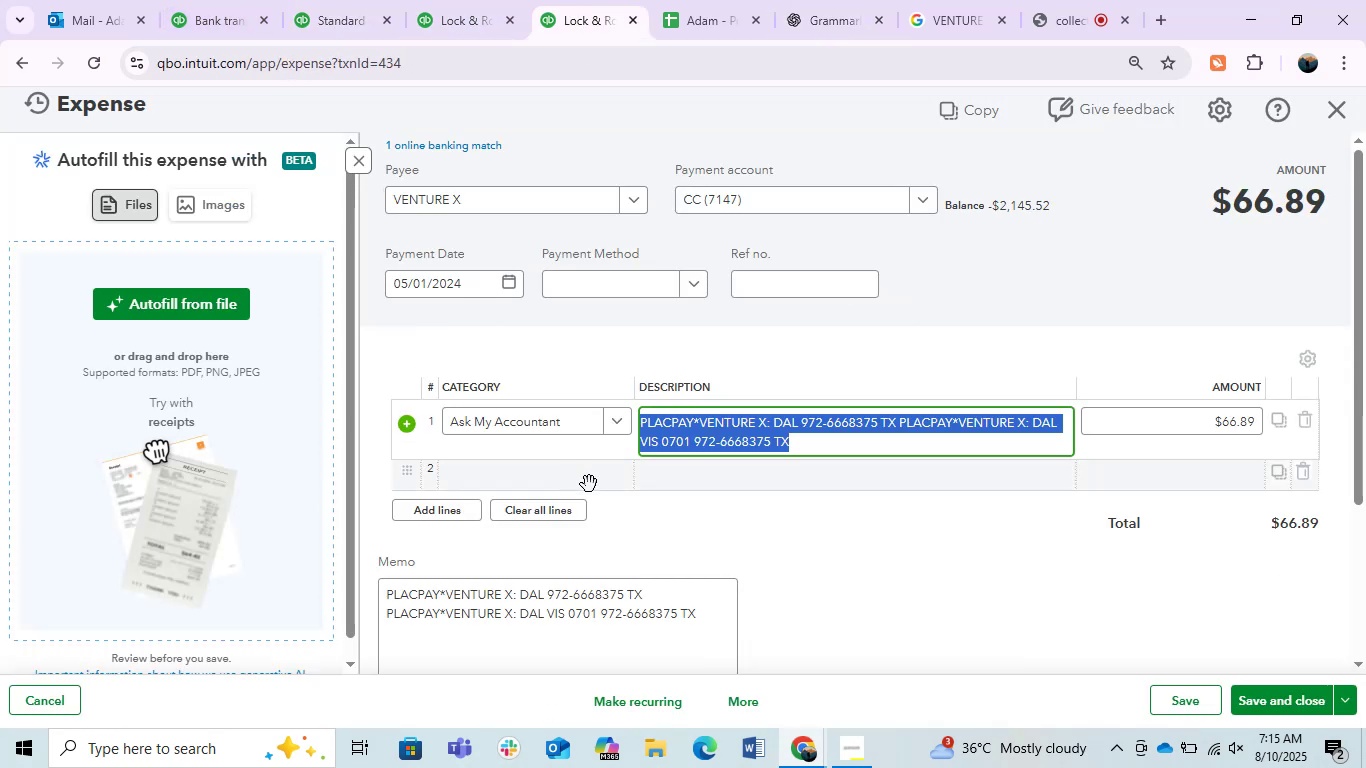 
left_click([808, 542])
 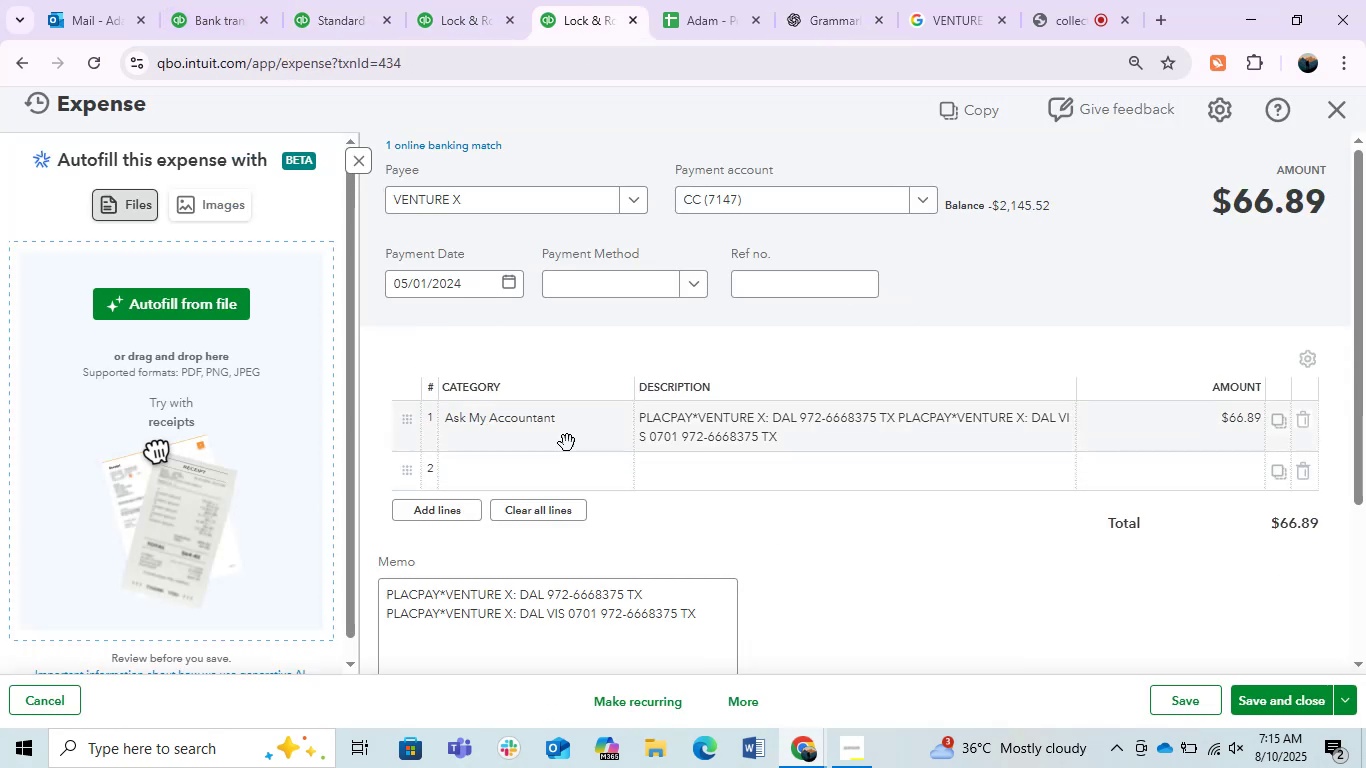 
left_click([558, 436])
 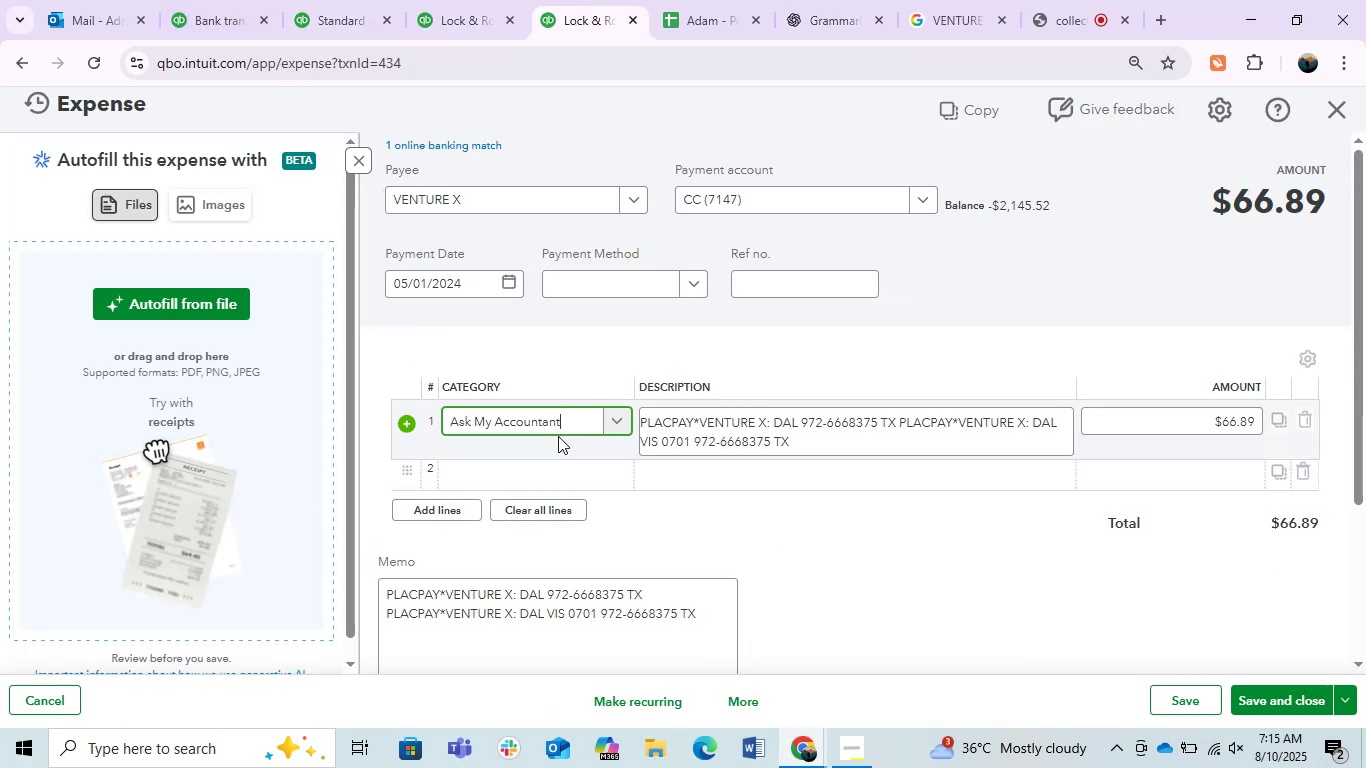 
type(re)
 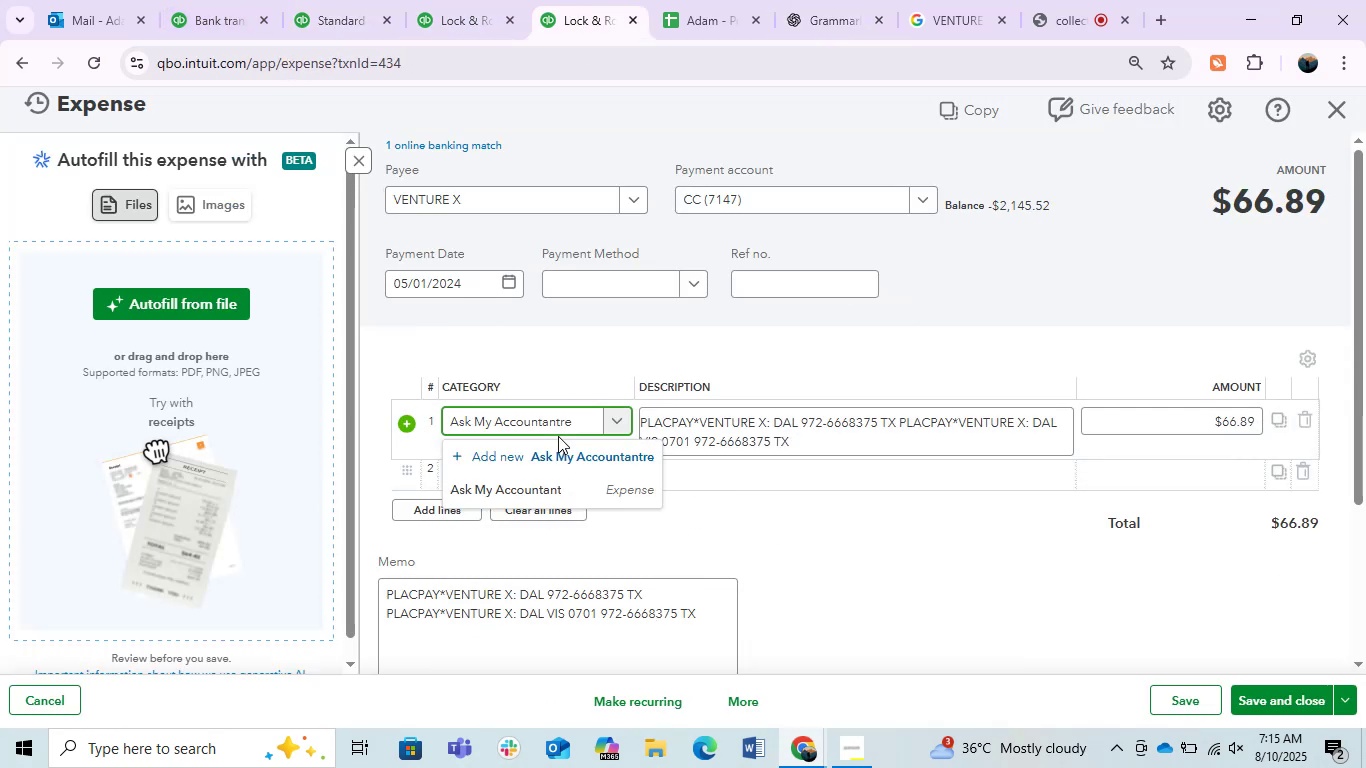 
left_click([557, 427])
 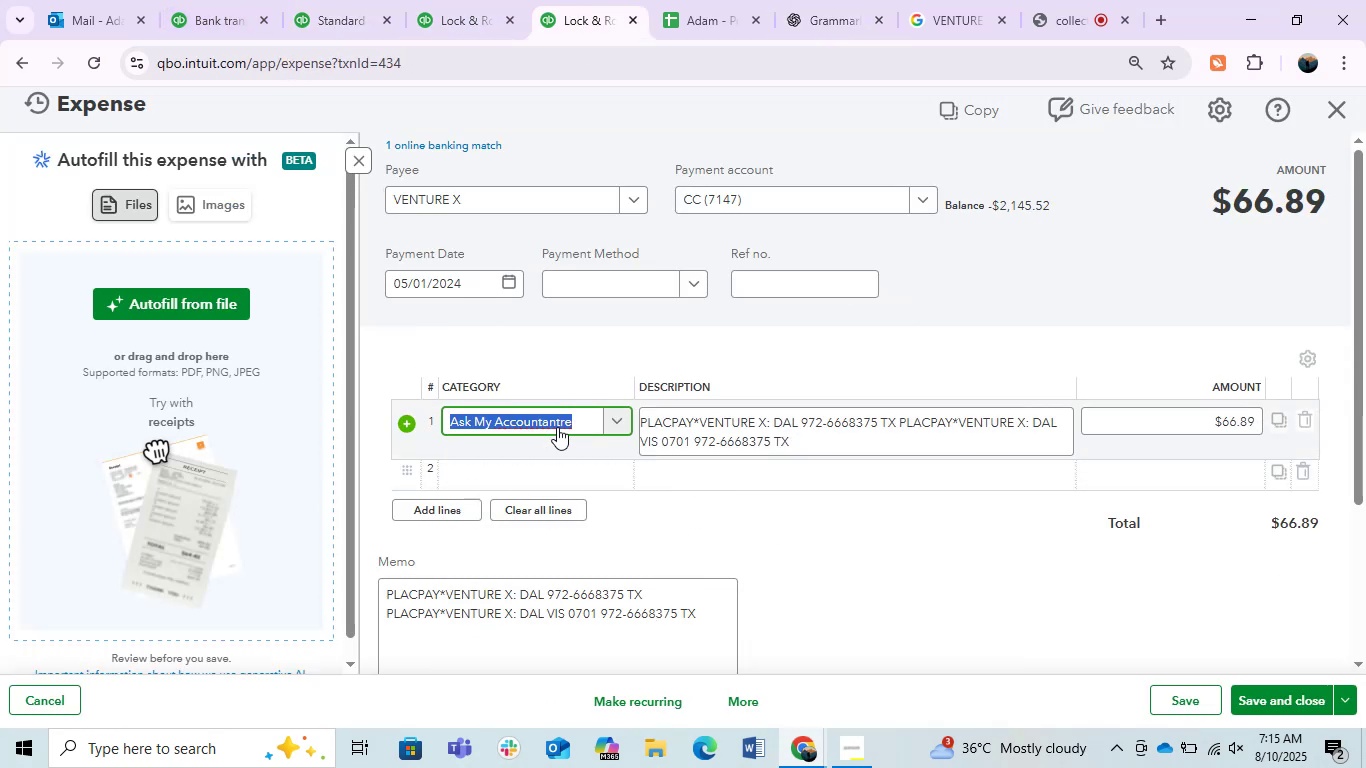 
type(re)
 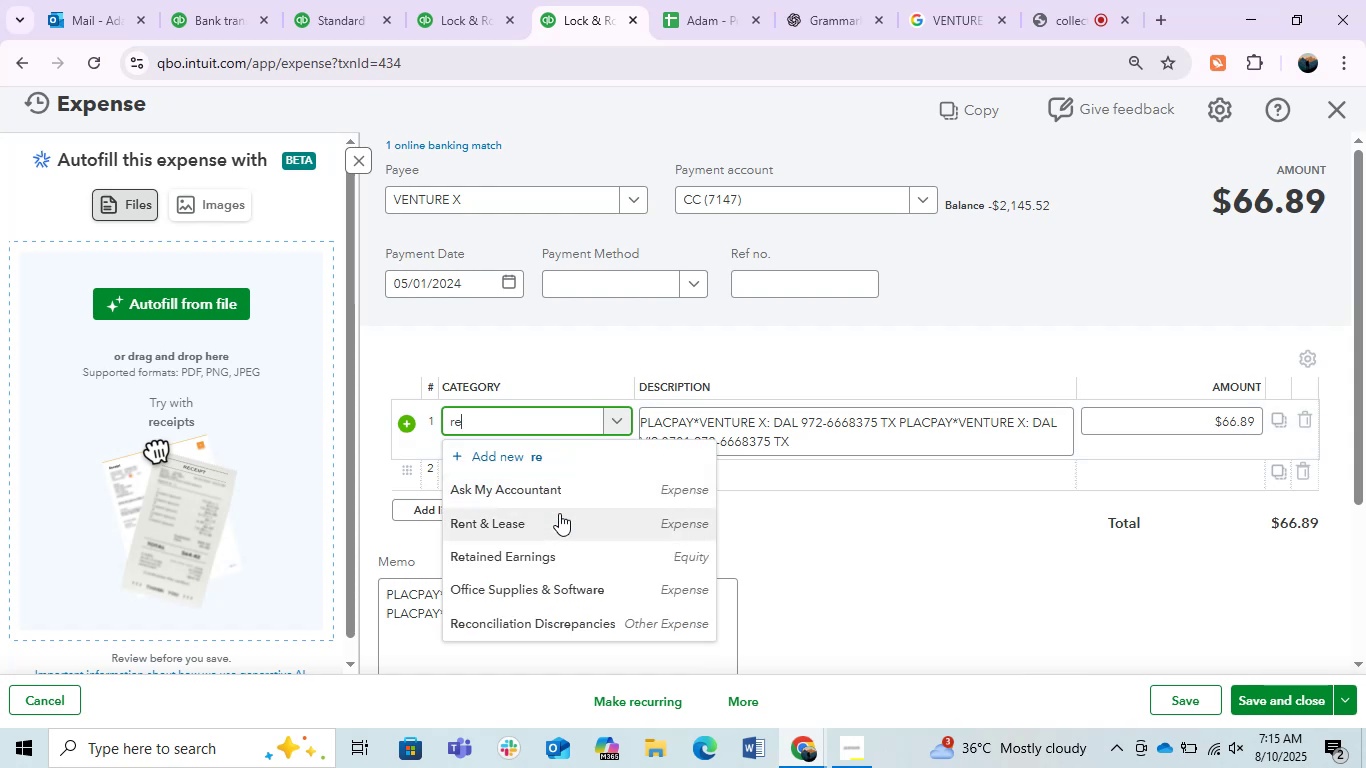 
left_click([555, 513])
 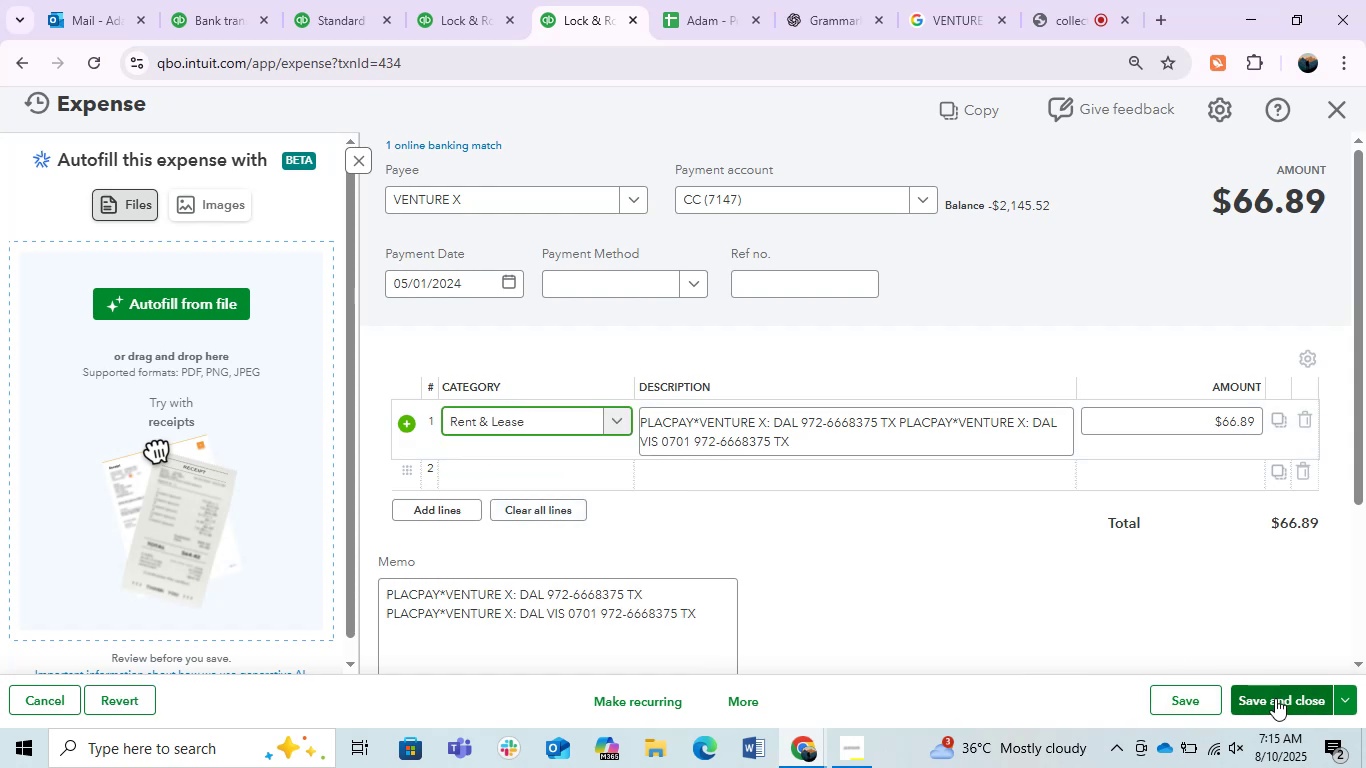 
left_click([1275, 698])
 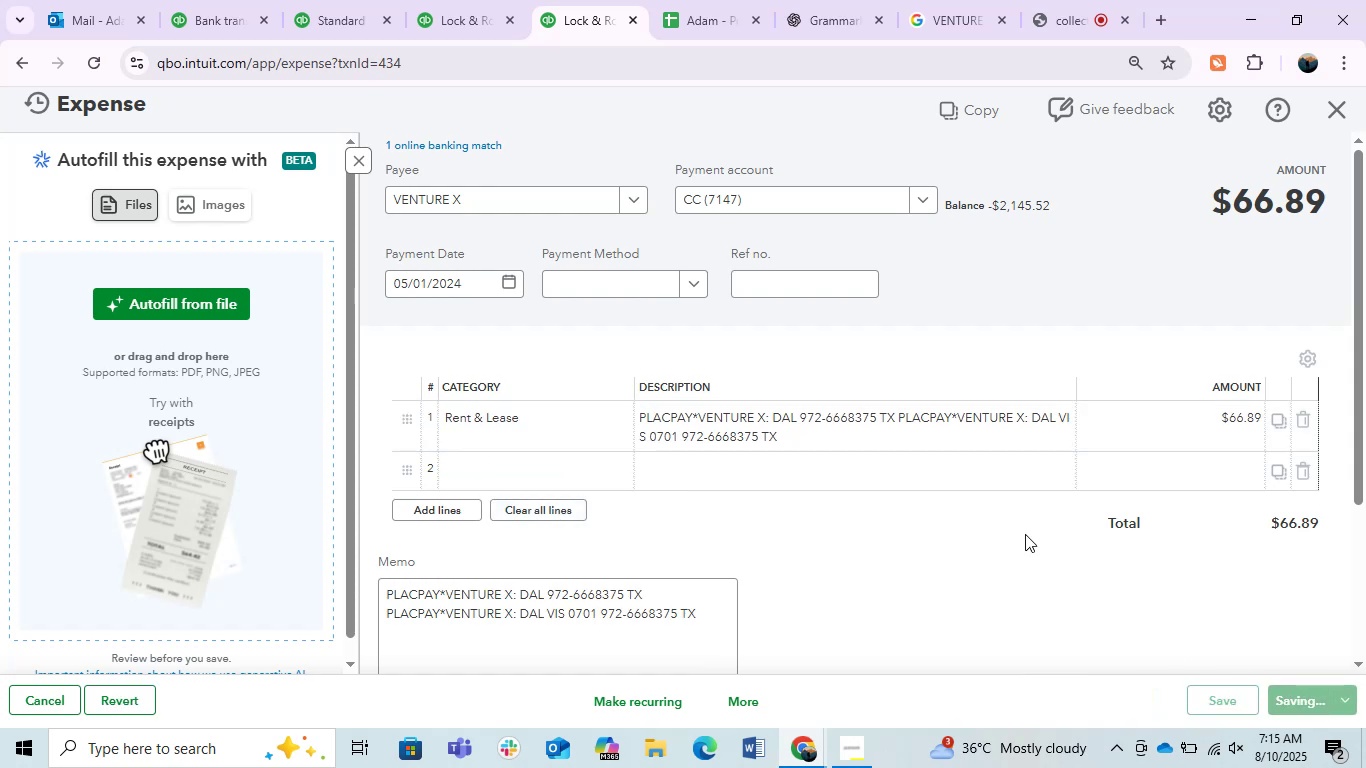 
mouse_move([661, 334])
 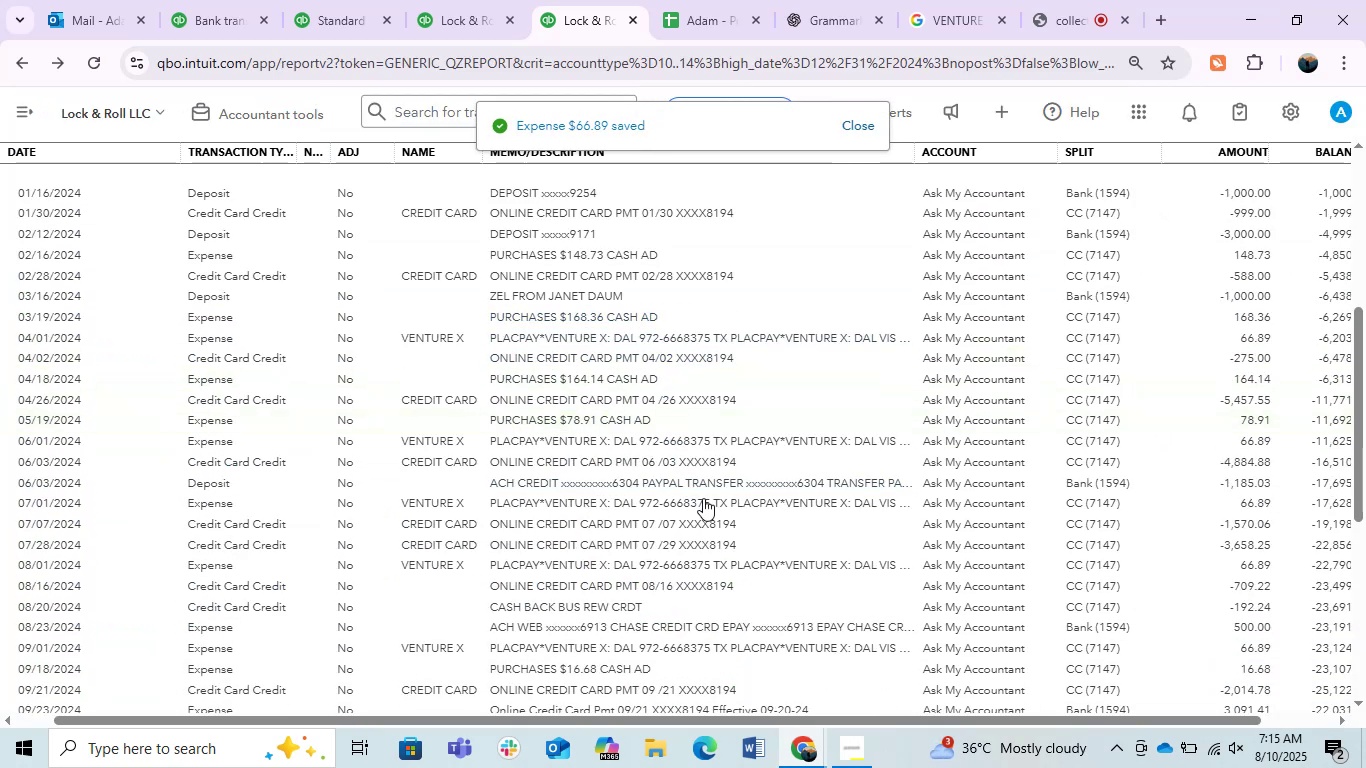 
left_click([655, 439])
 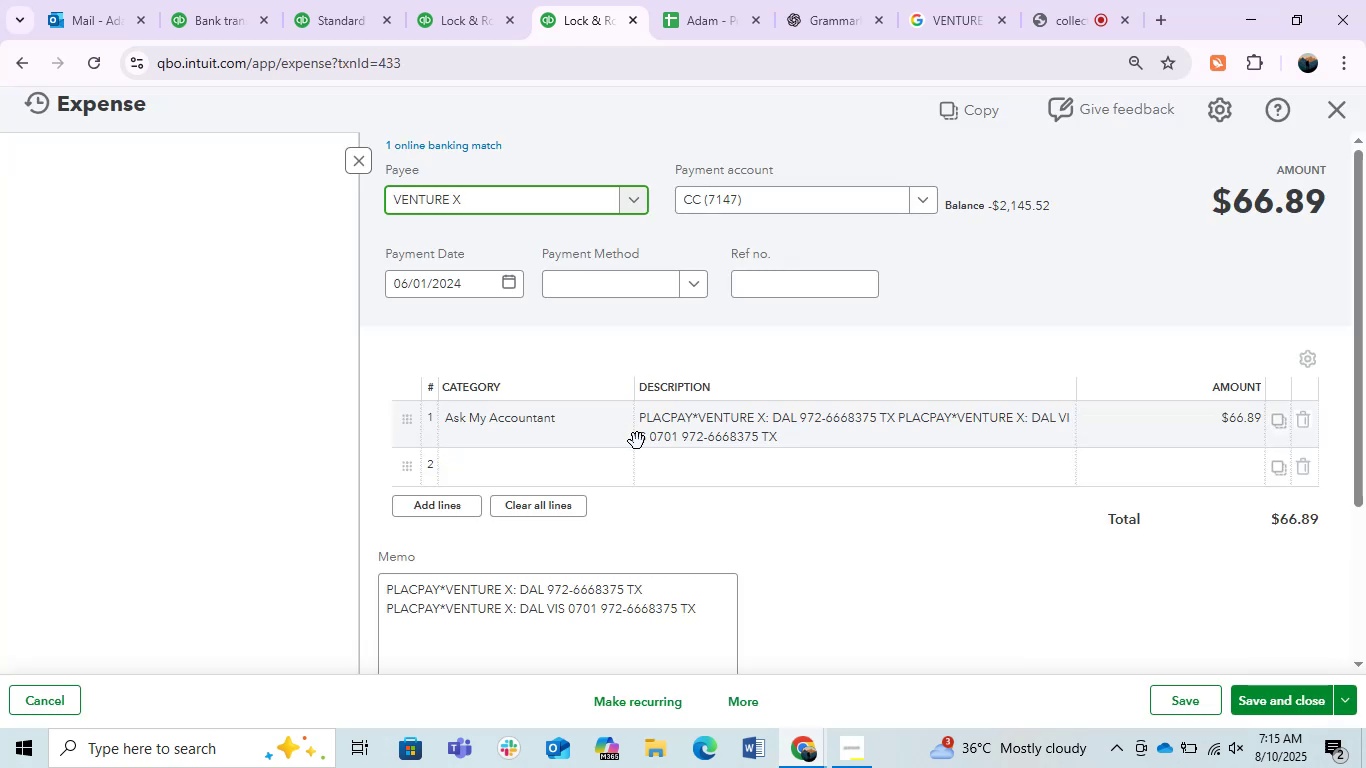 
left_click([555, 416])
 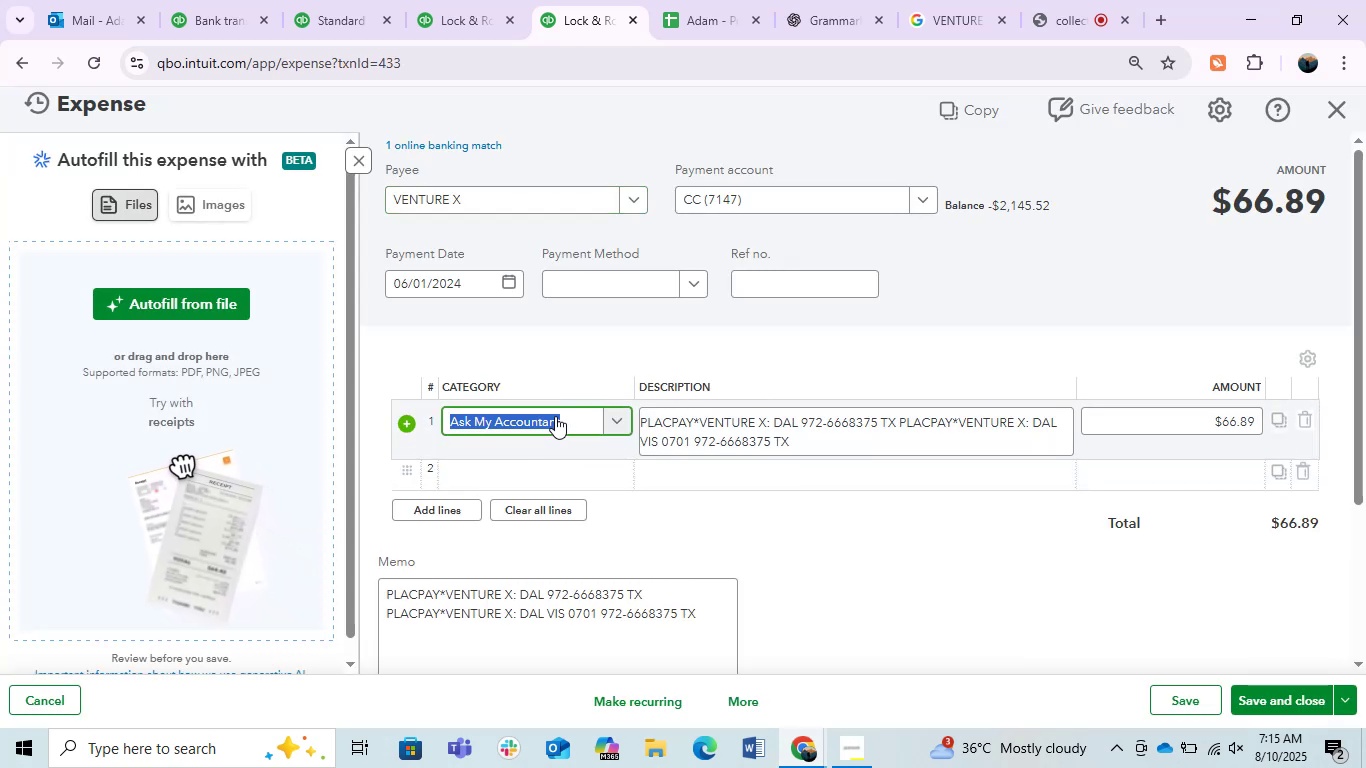 
key(C)
 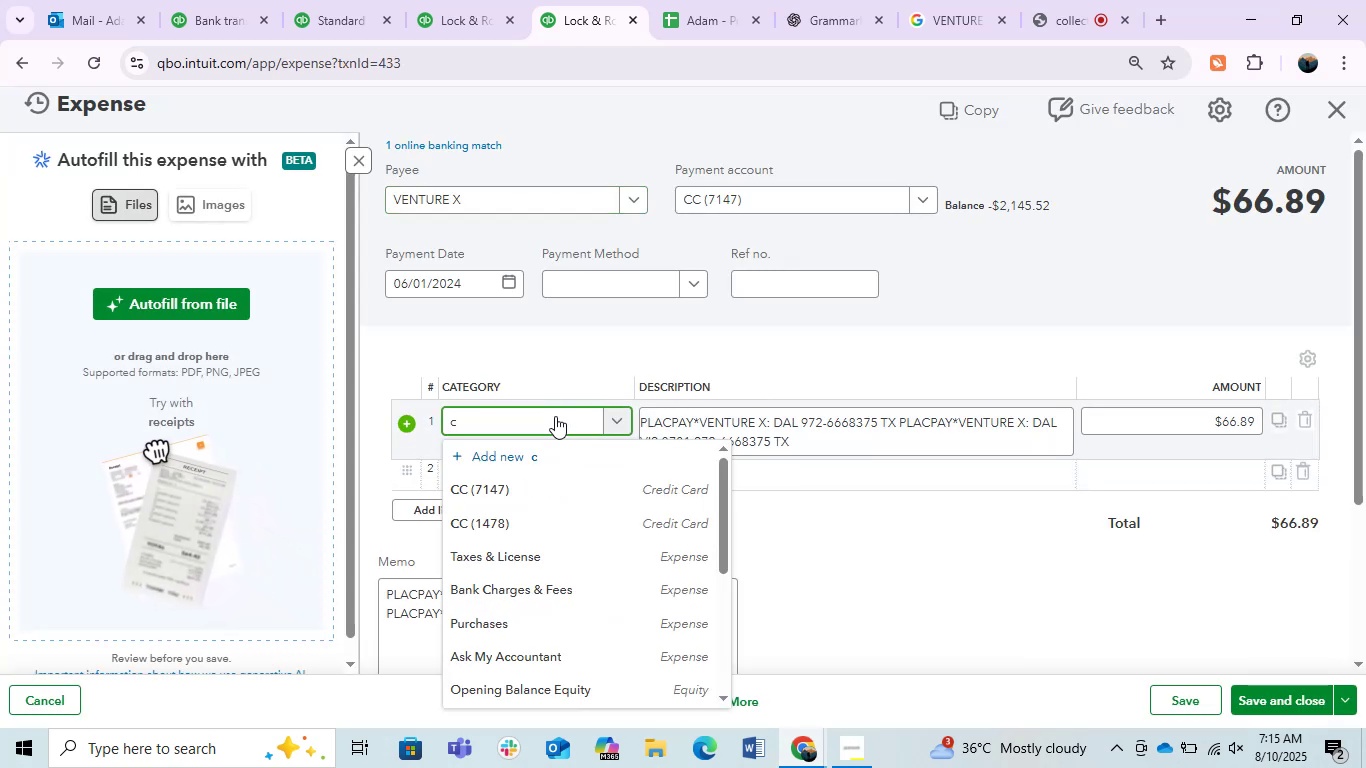 
key(Backspace)
 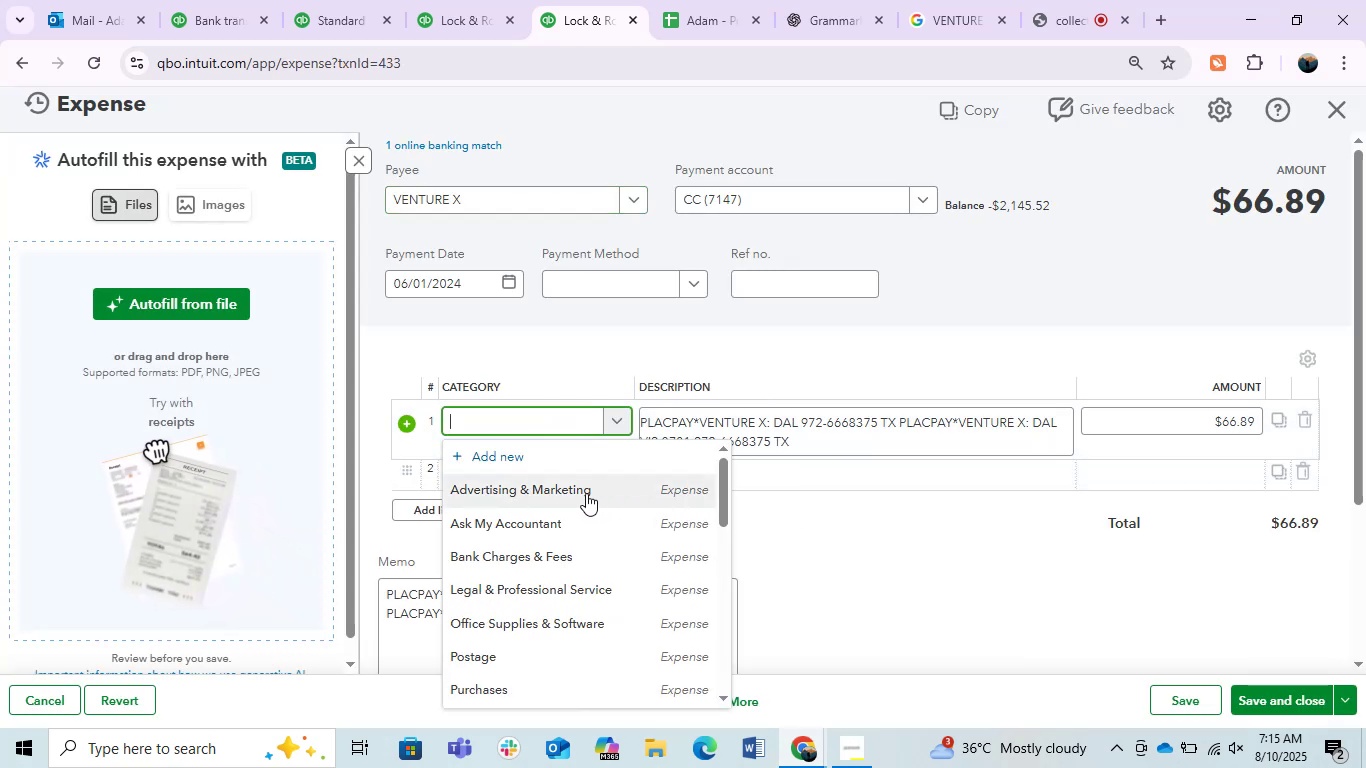 
type(rent)
 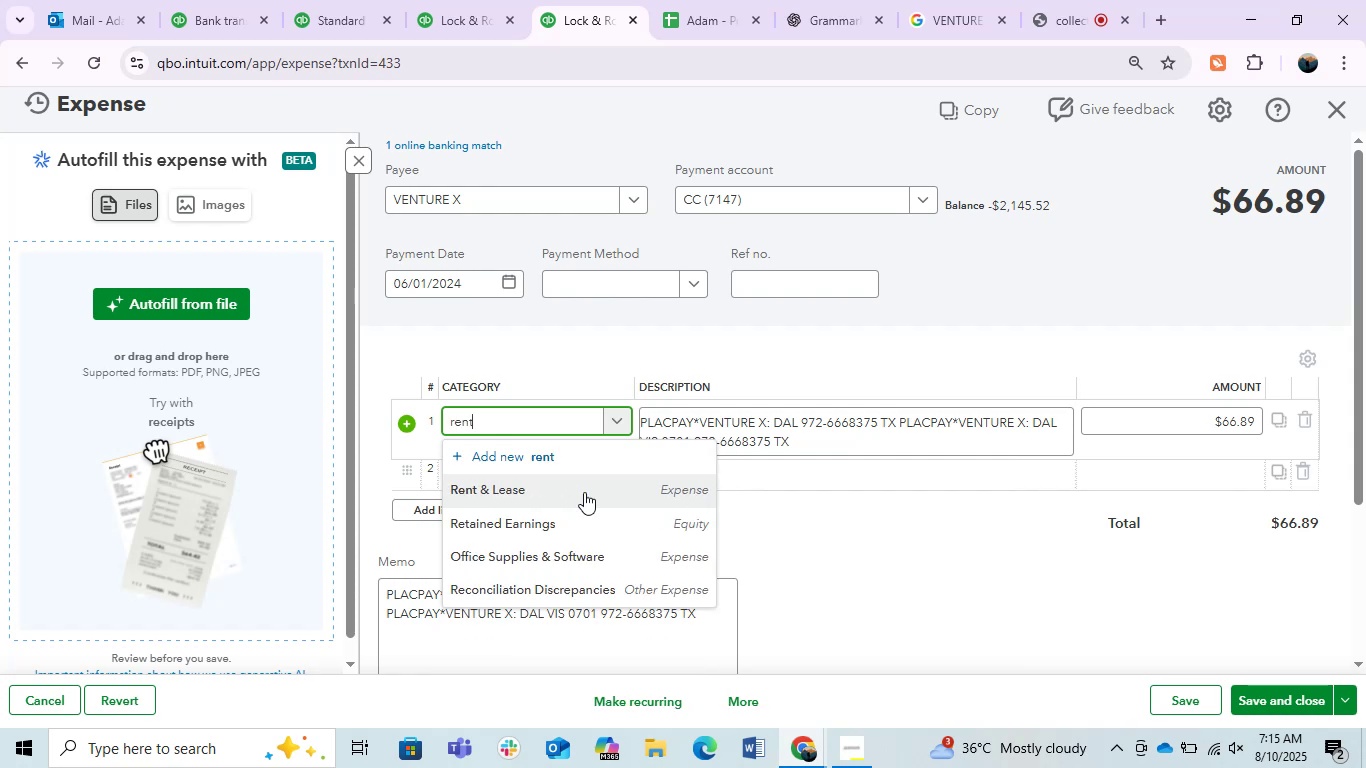 
left_click([584, 492])
 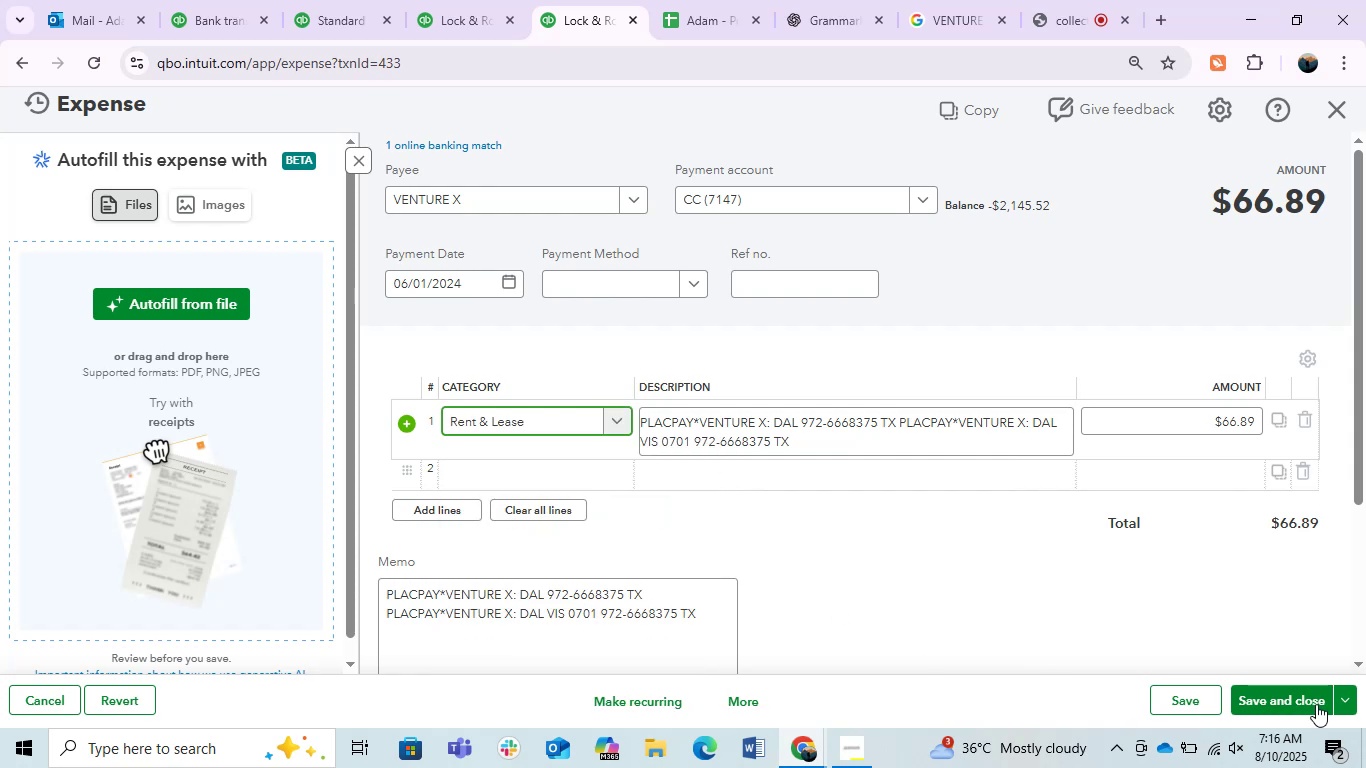 
left_click([1267, 693])
 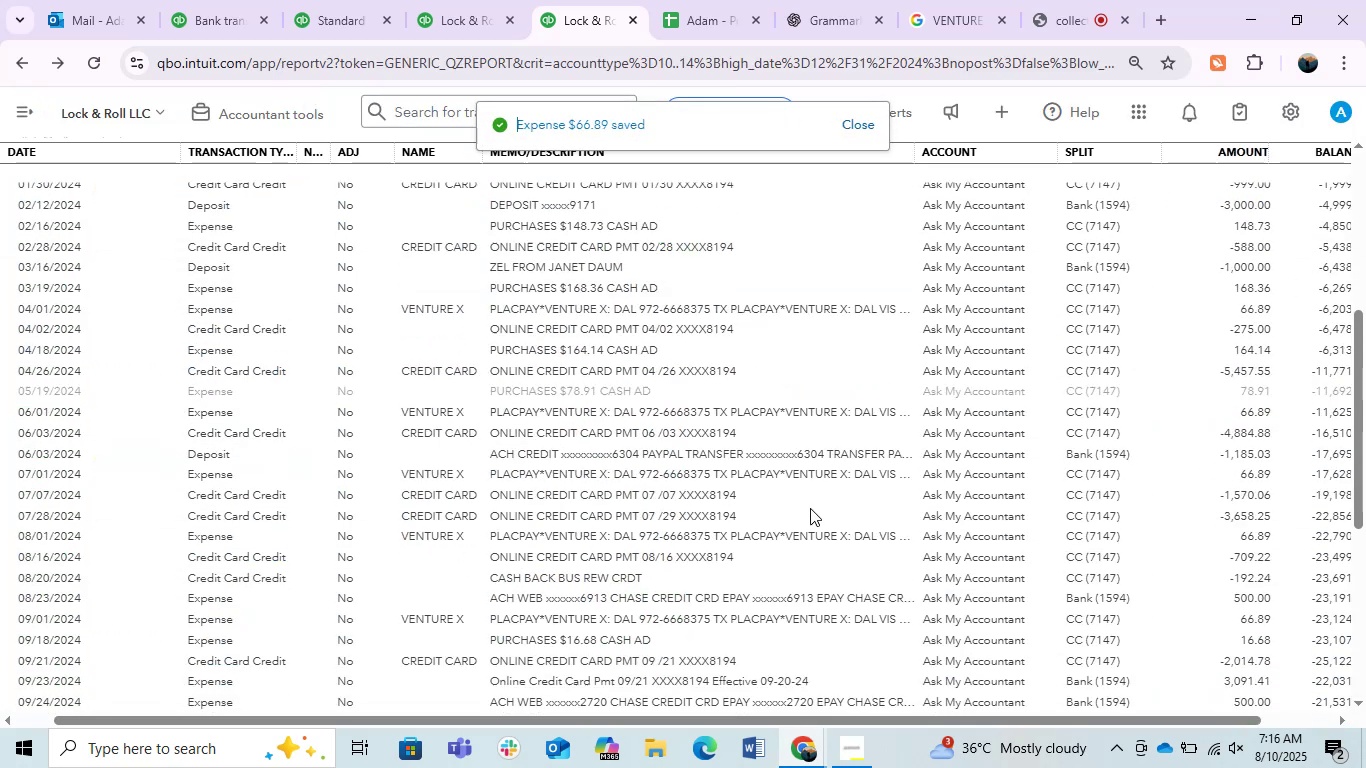 
scroll: coordinate [810, 508], scroll_direction: down, amount: 5.0
 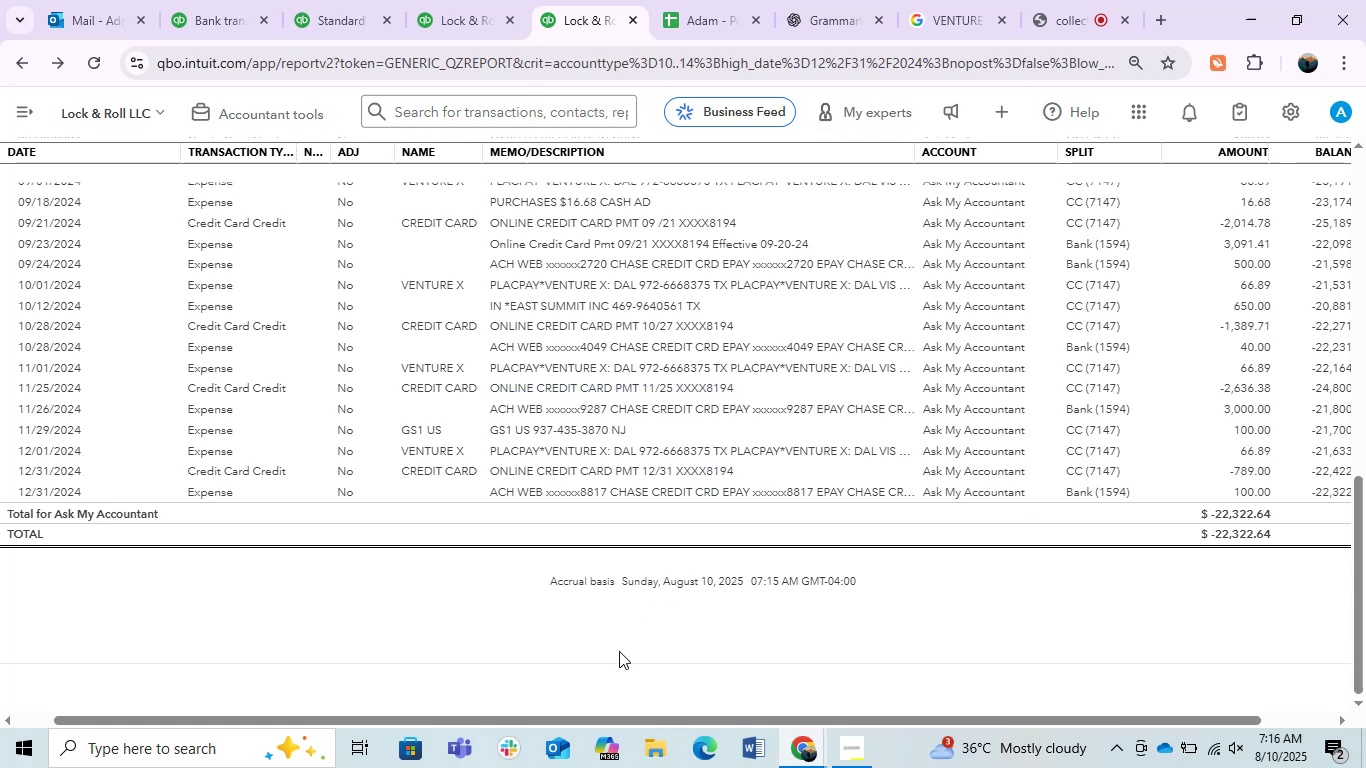 
scroll: coordinate [614, 646], scroll_direction: up, amount: 3.0
 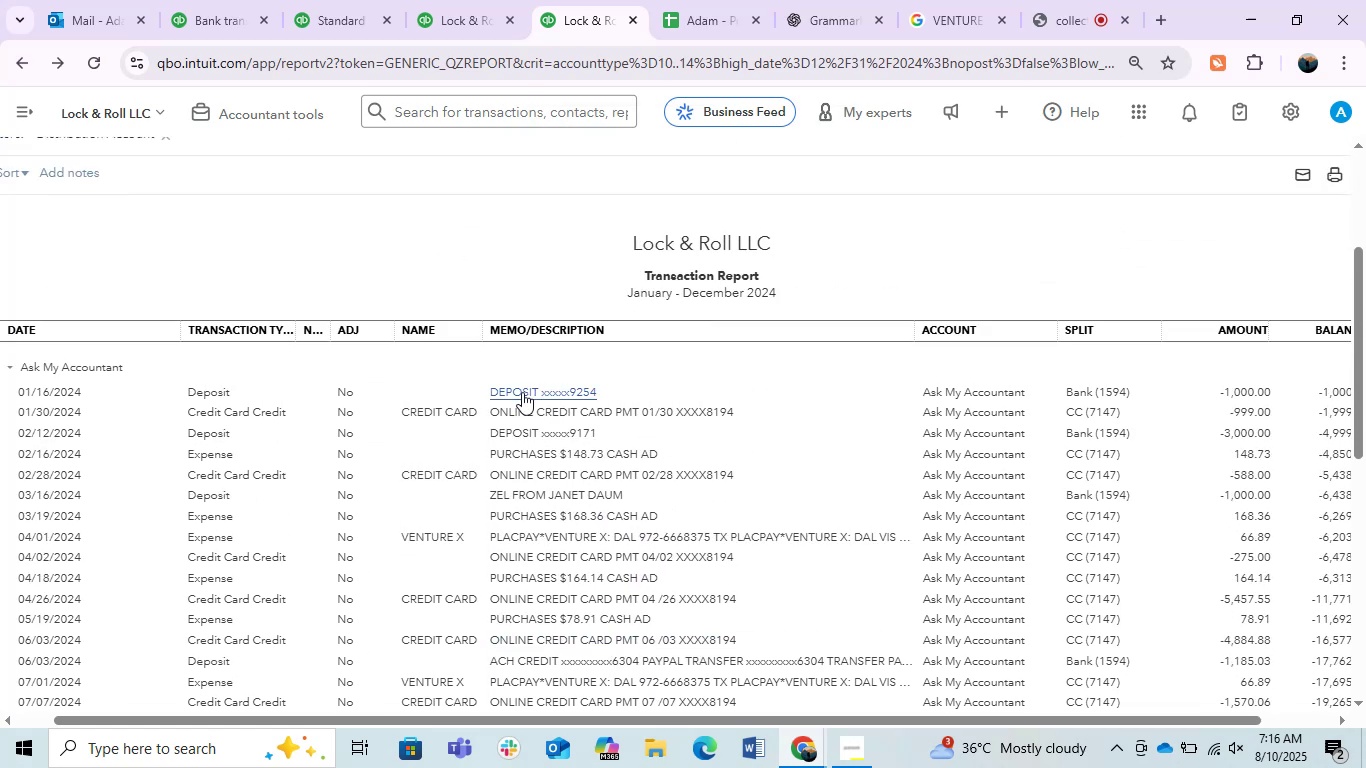 
scroll: coordinate [552, 537], scroll_direction: down, amount: 6.0
 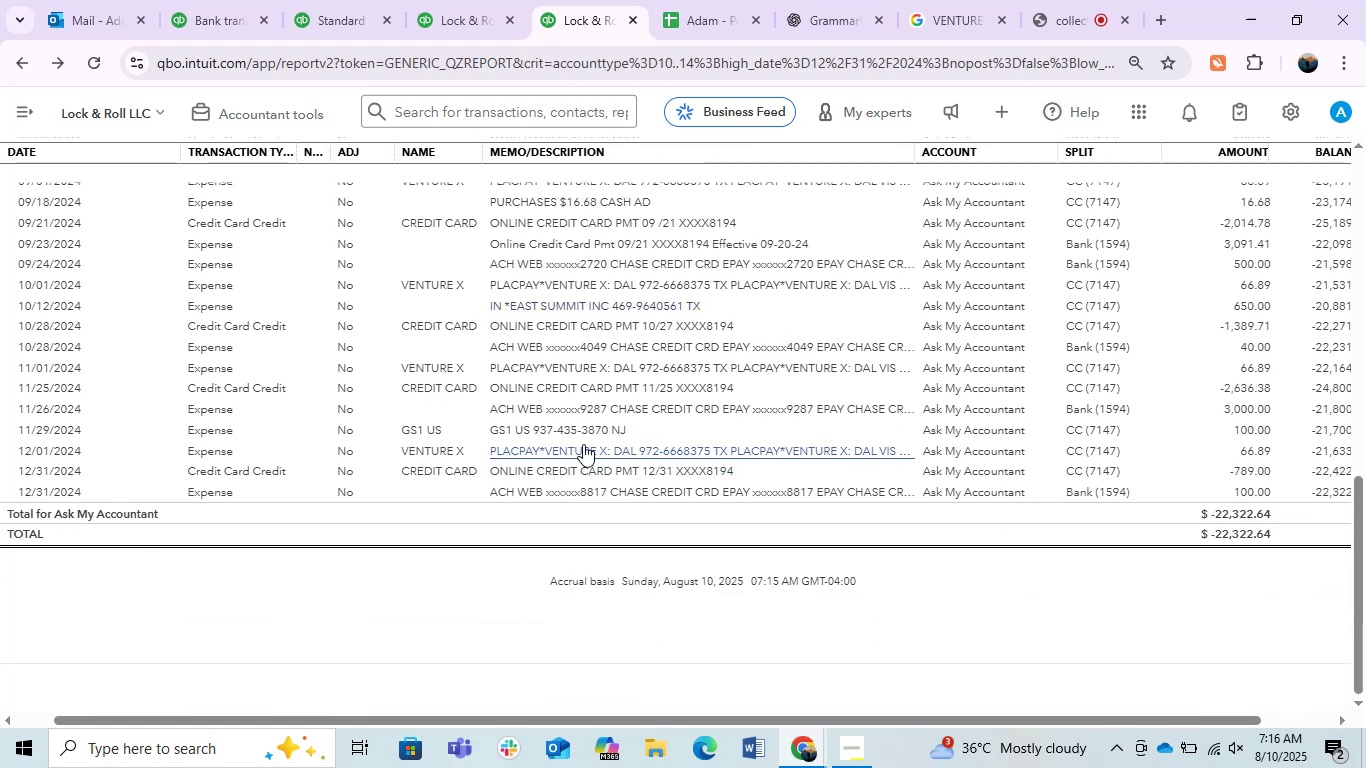 
left_click([582, 447])
 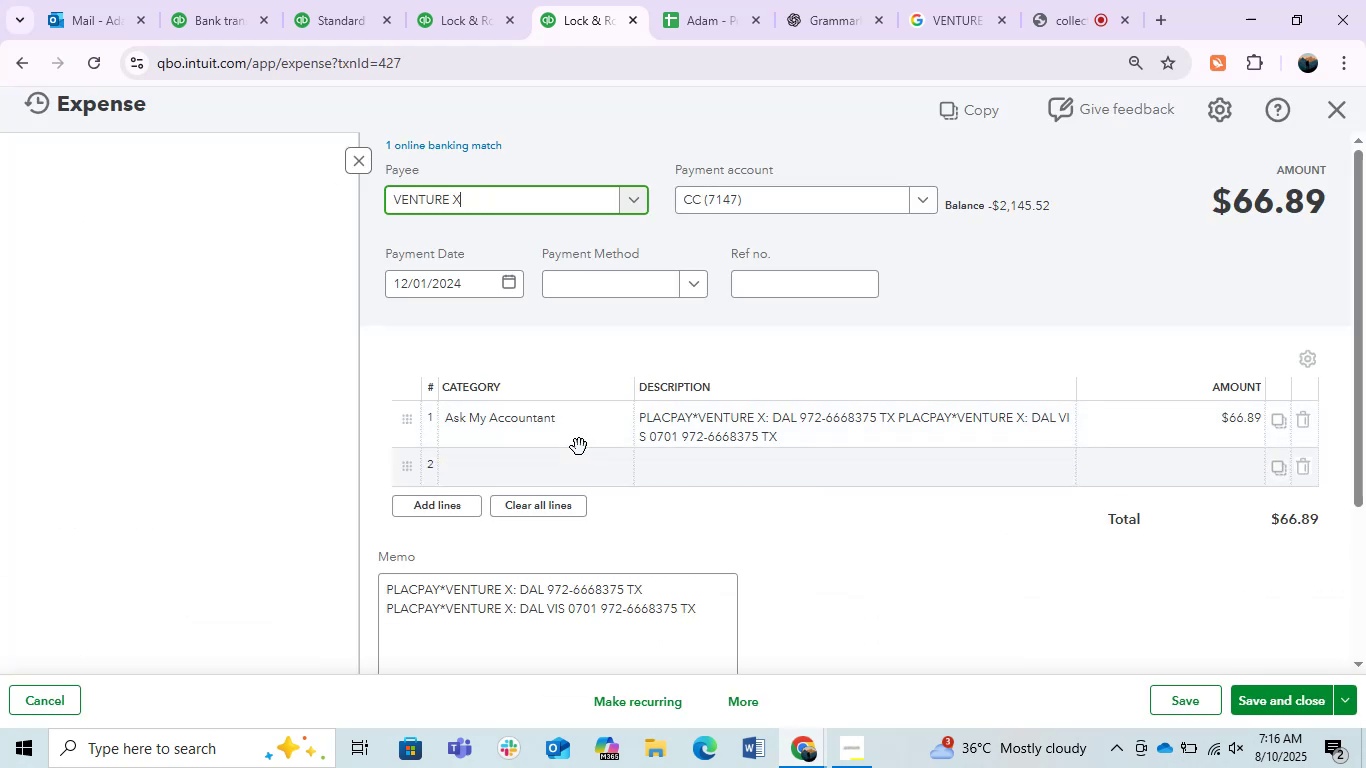 
left_click([579, 436])
 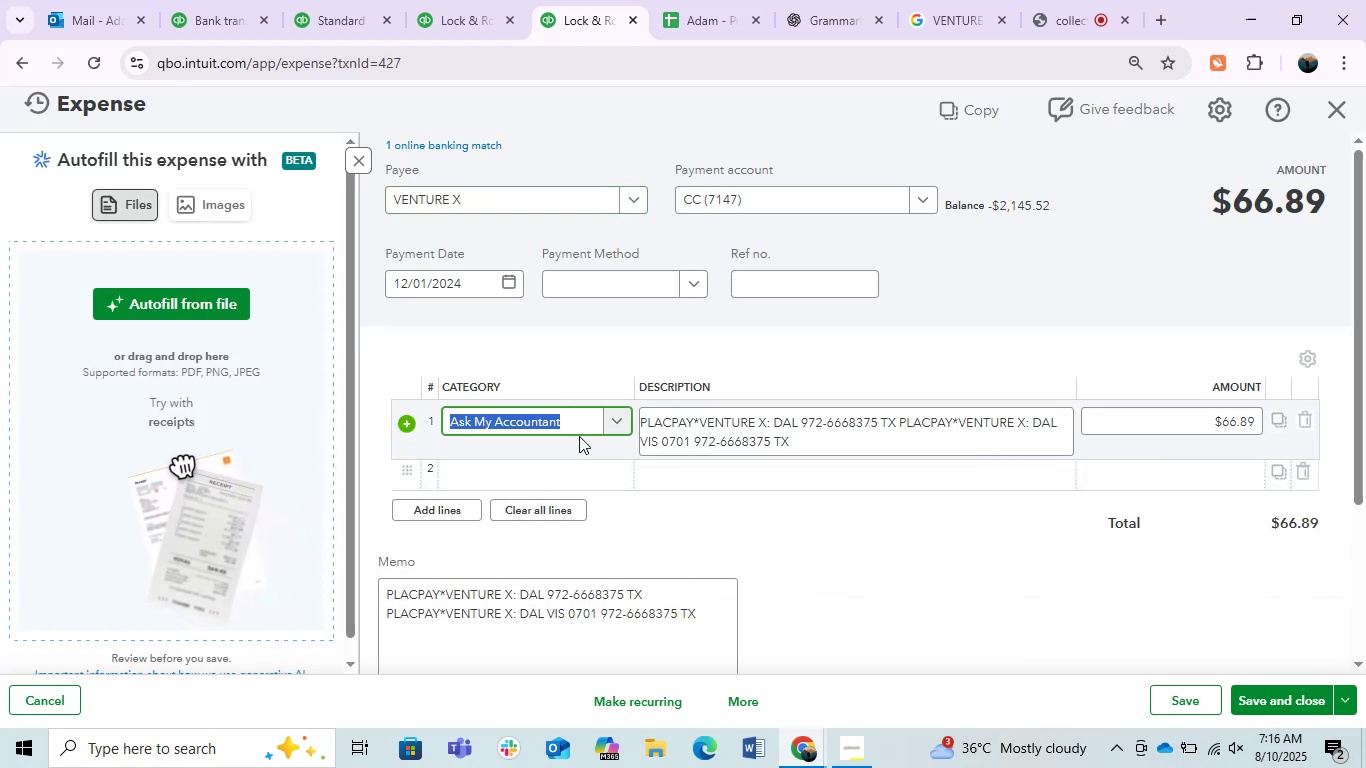 
type(rent)
 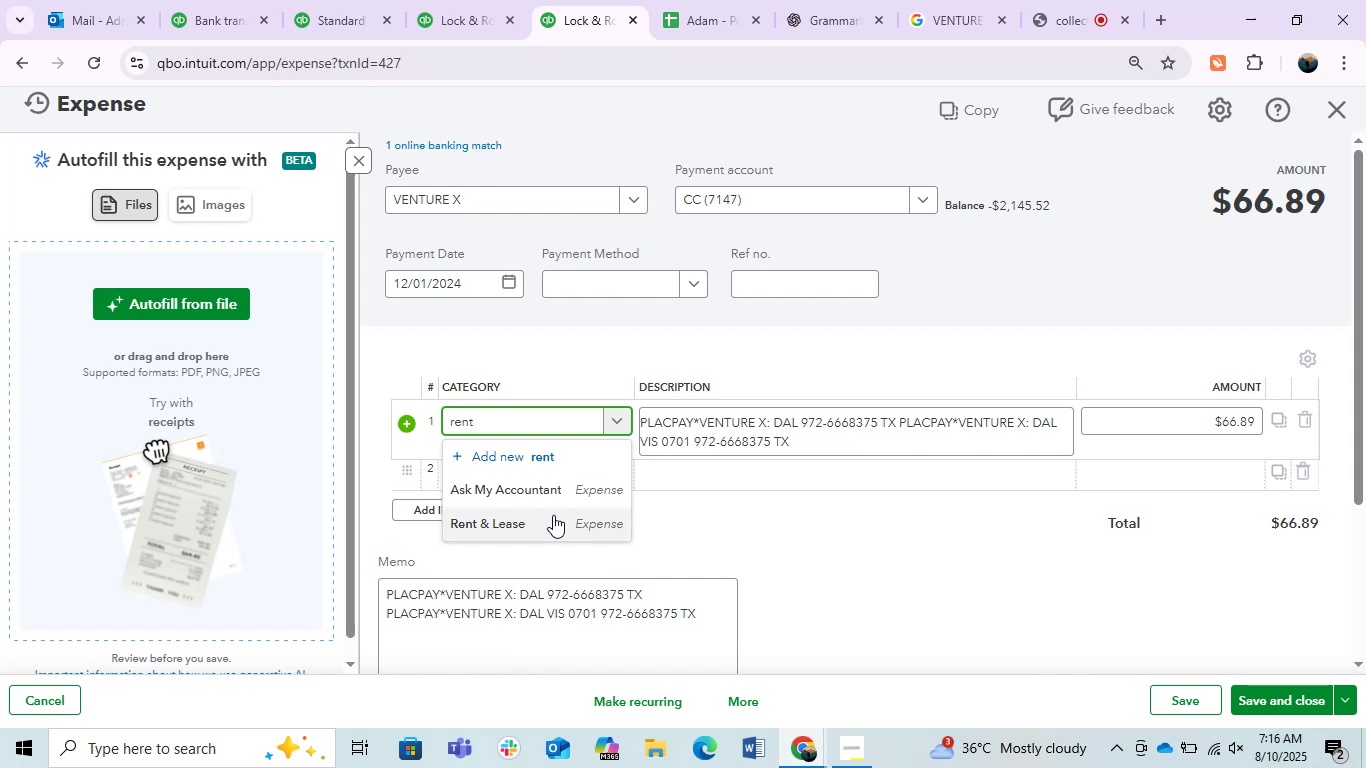 
left_click([553, 515])
 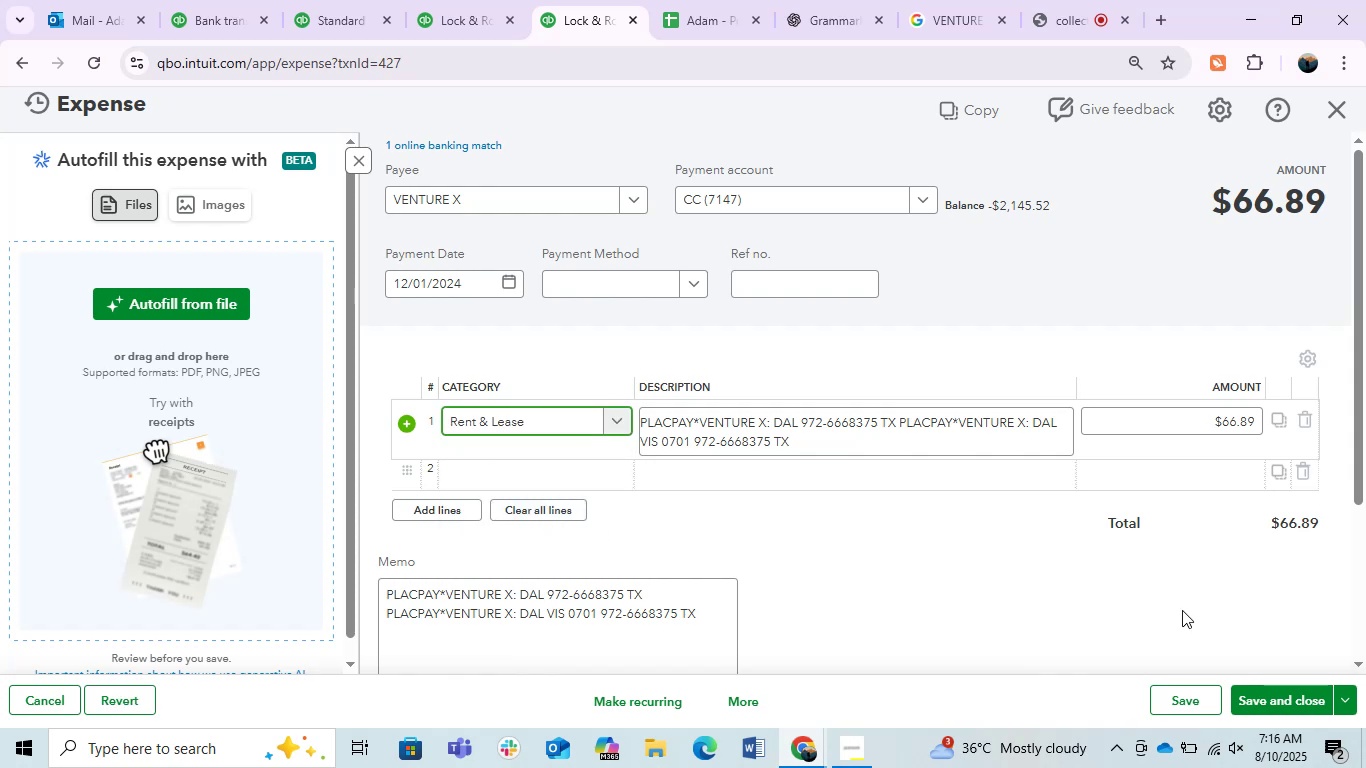 
left_click([1294, 698])
 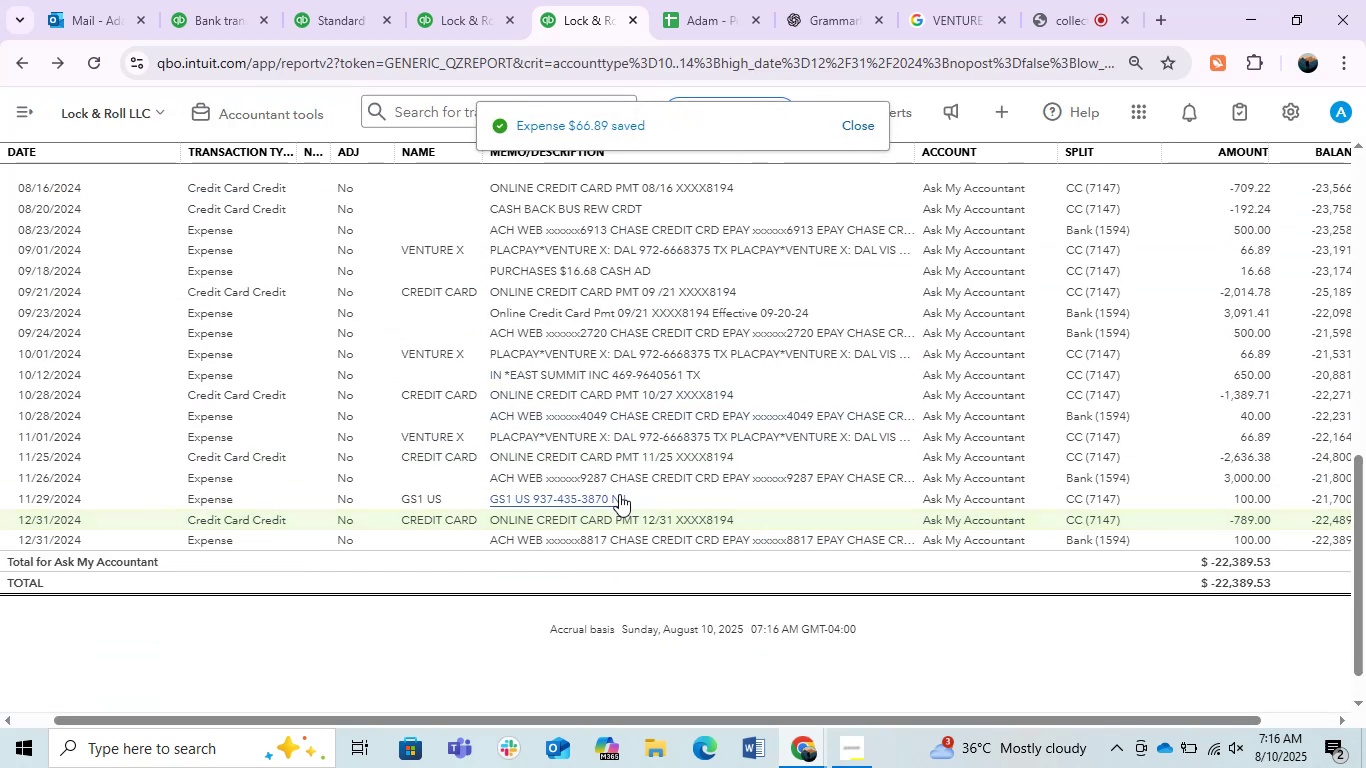 
wait(7.4)
 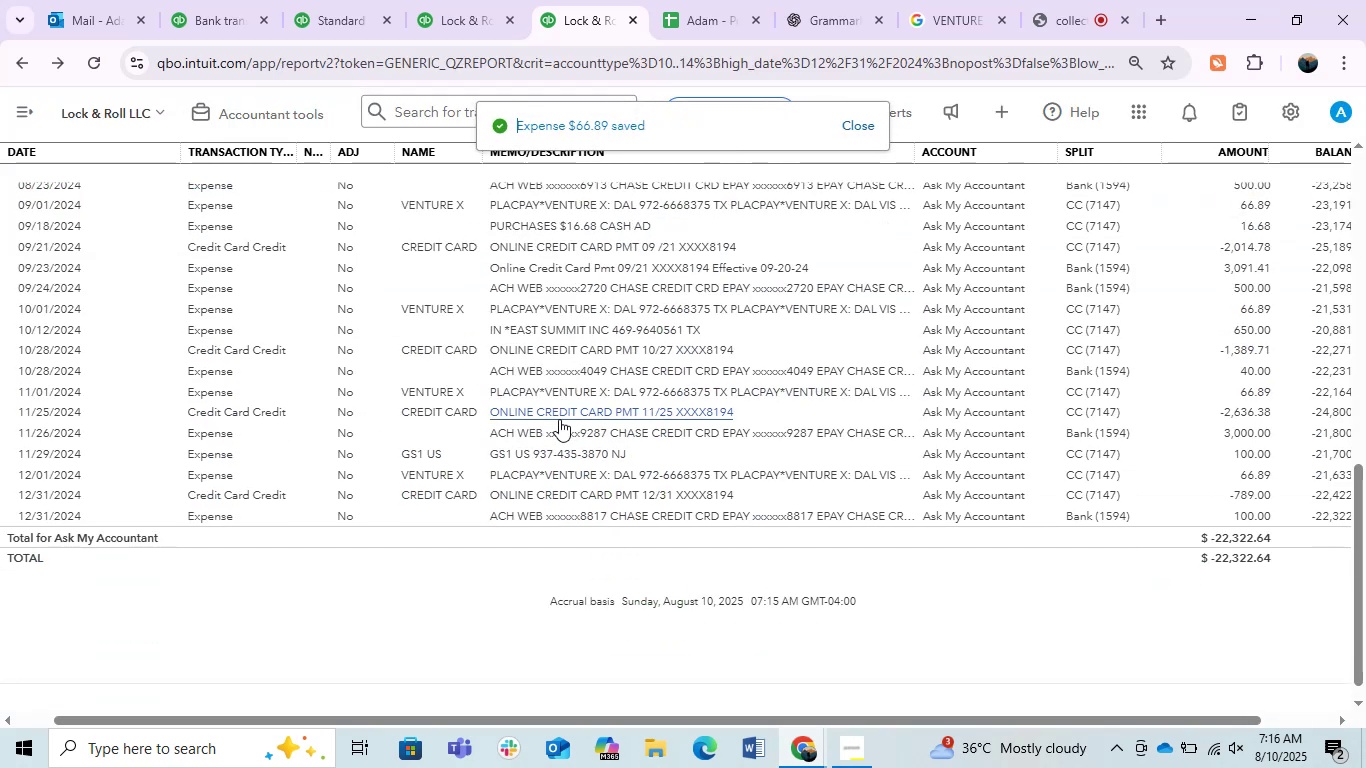 
left_click([622, 438])
 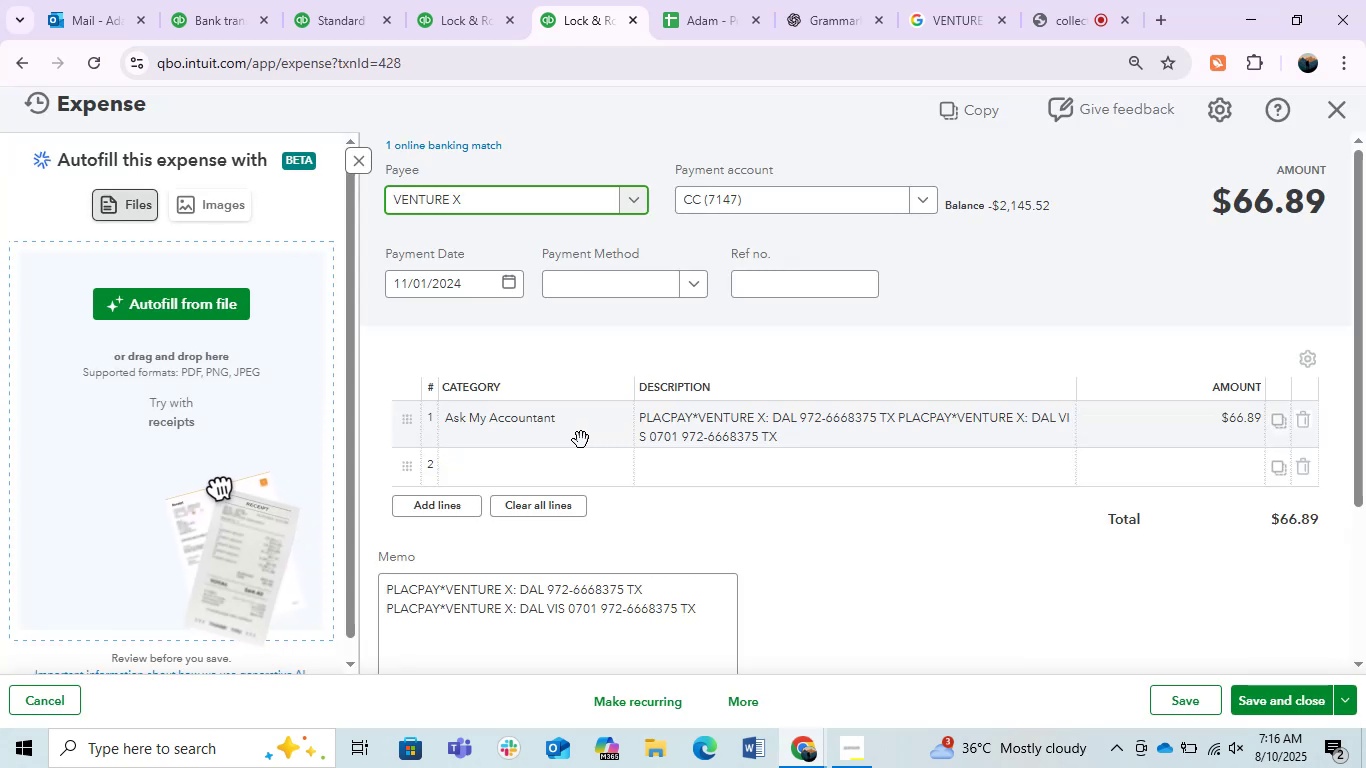 
left_click([581, 440])
 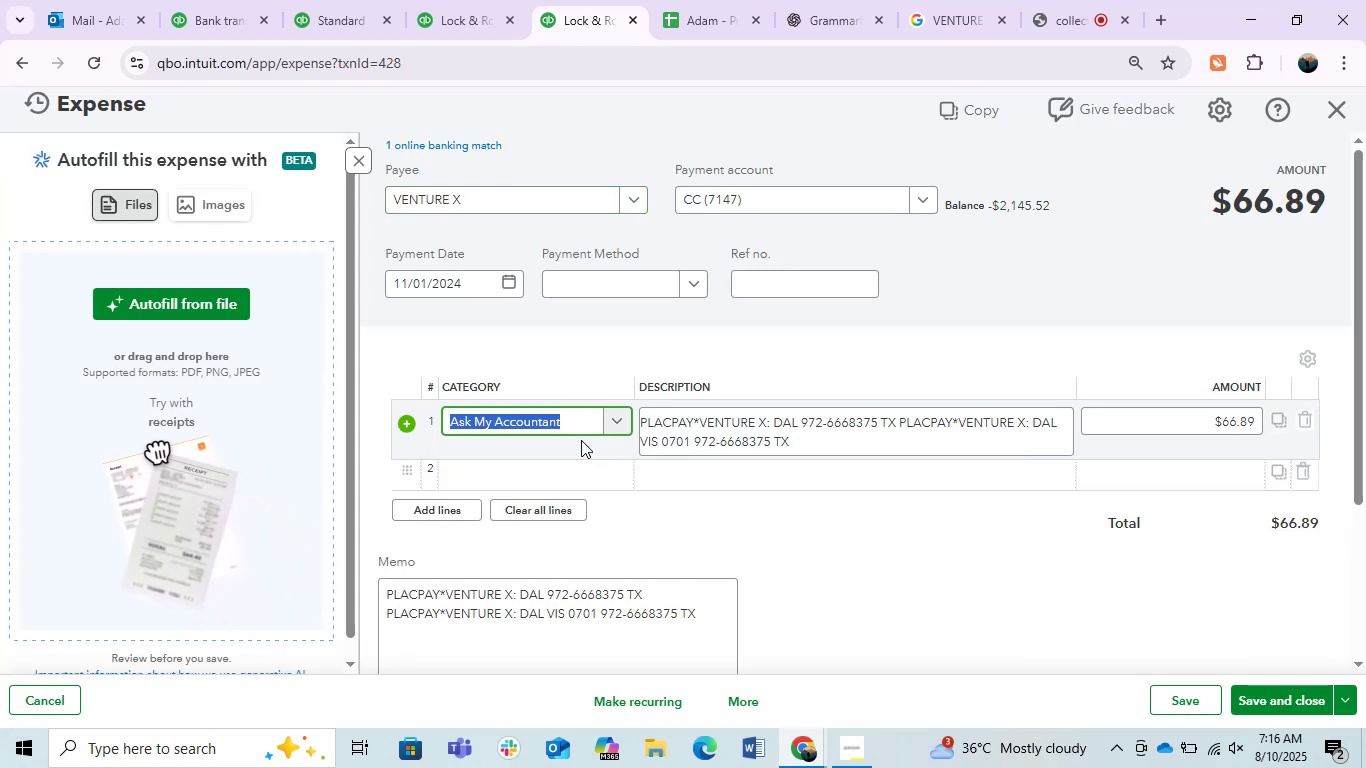 
type(rent)
 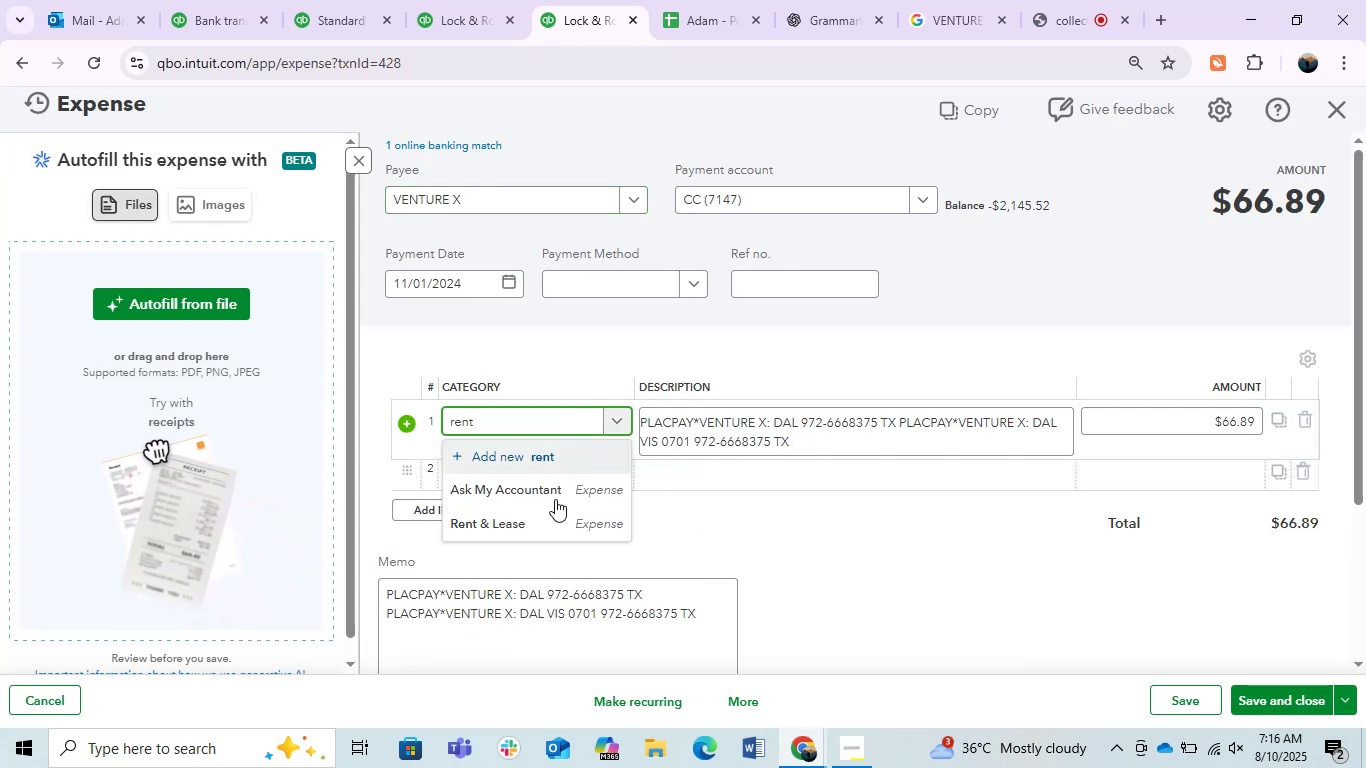 
left_click([546, 515])
 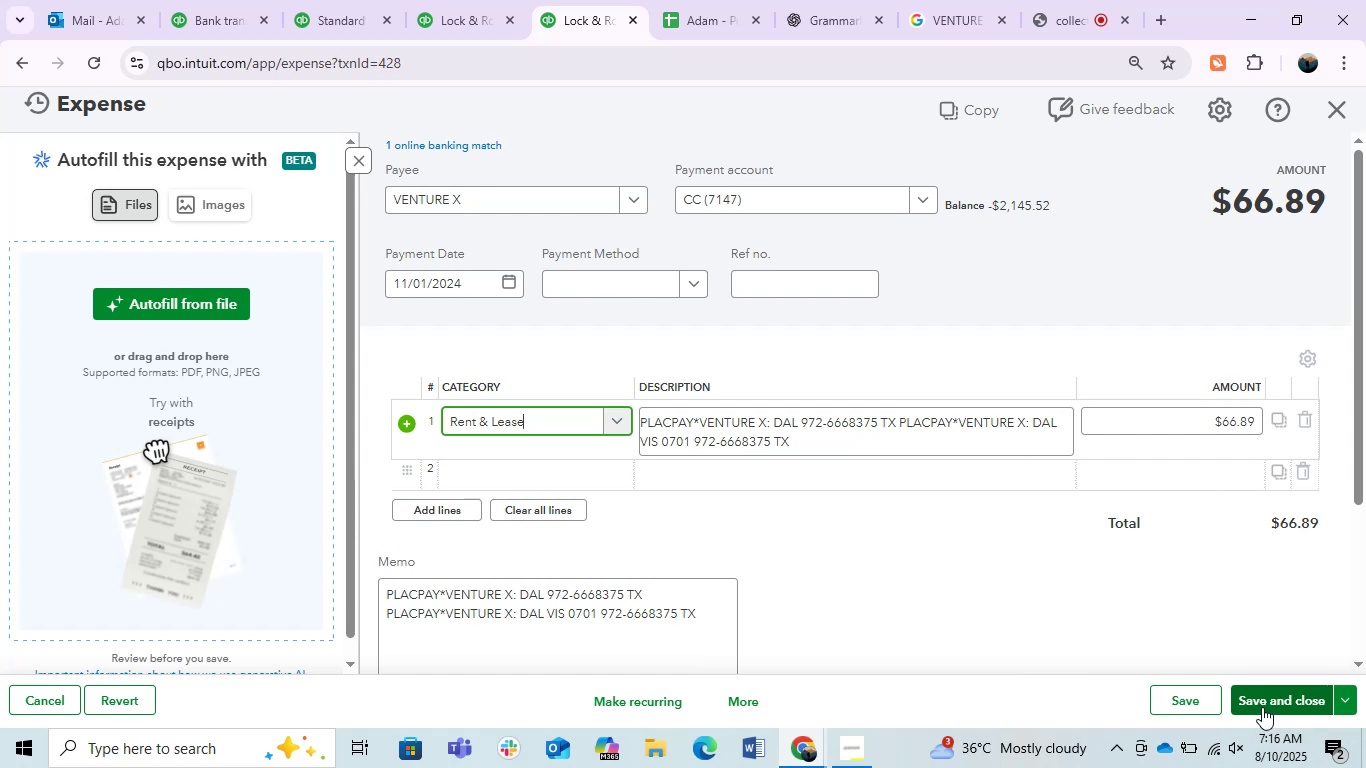 
left_click([1256, 696])
 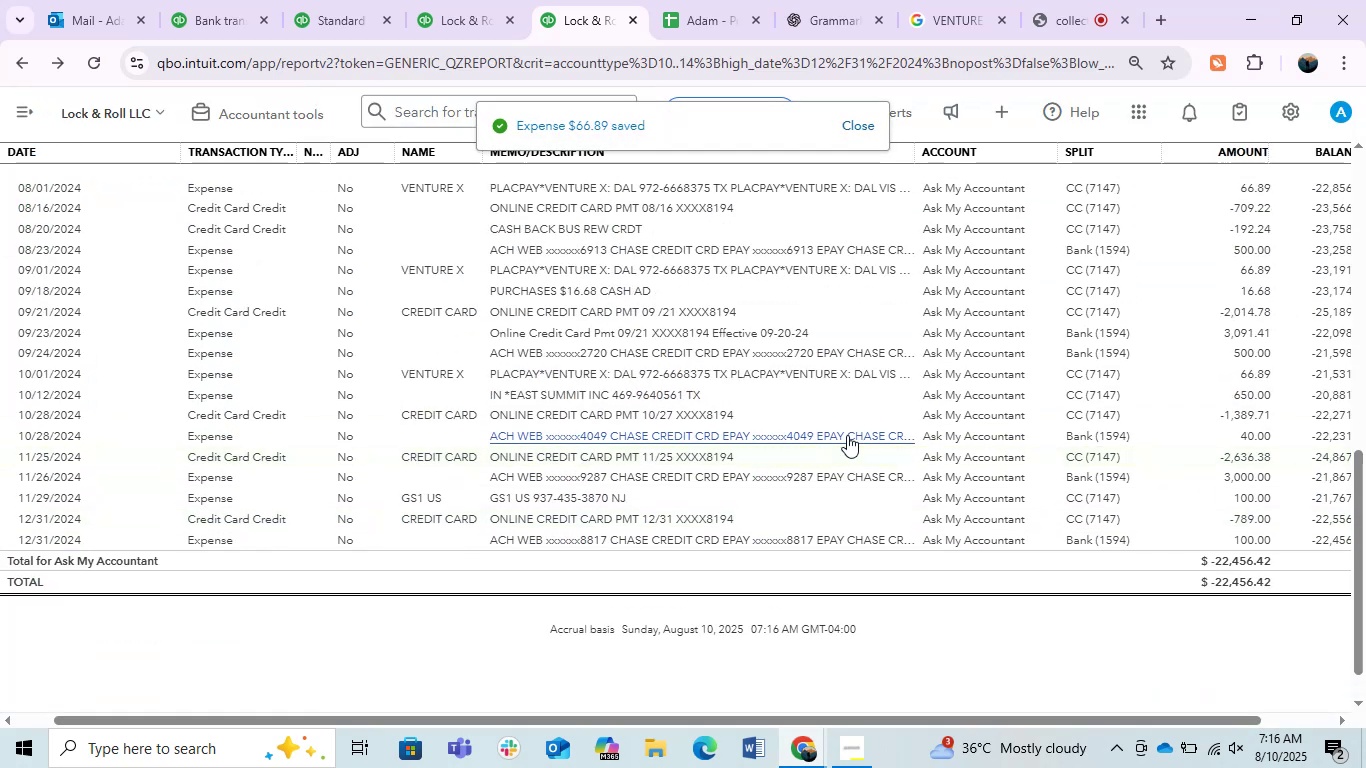 
wait(10.1)
 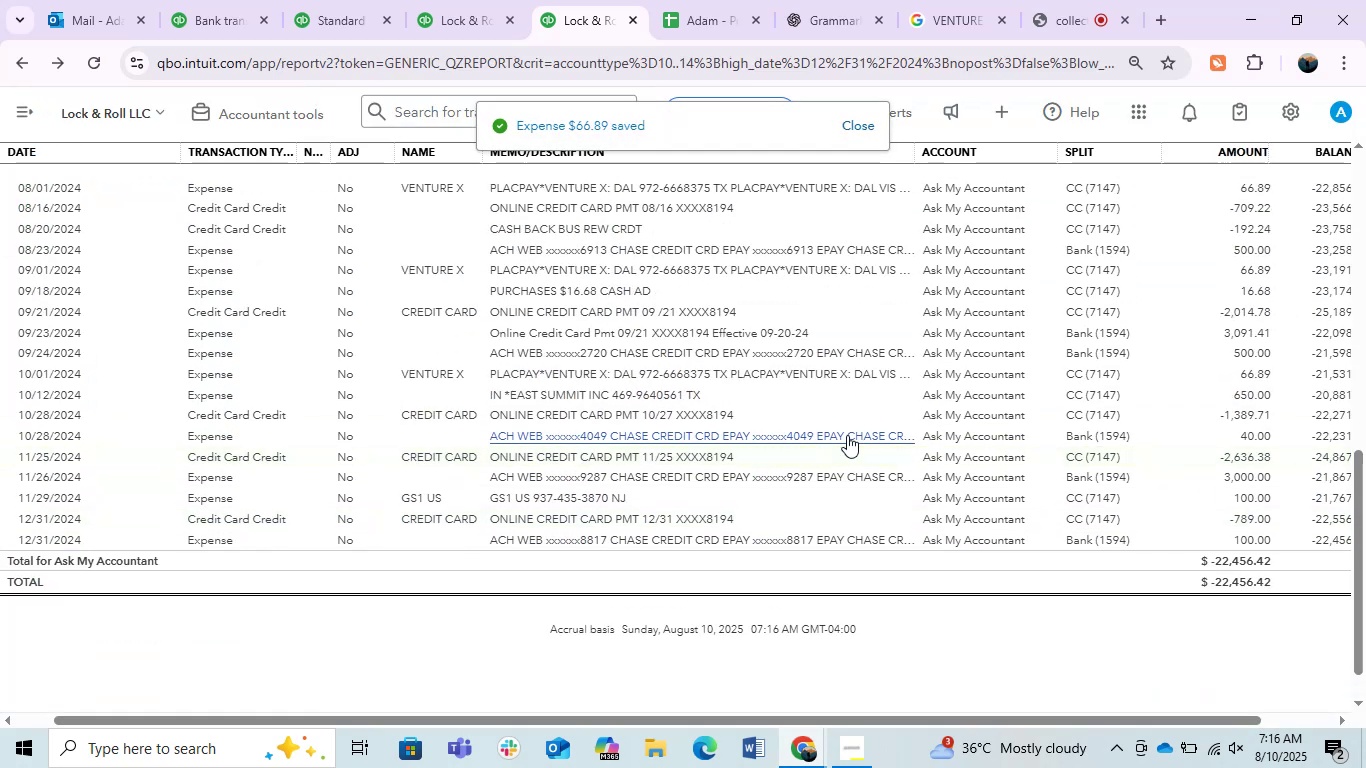 
left_click([636, 754])
 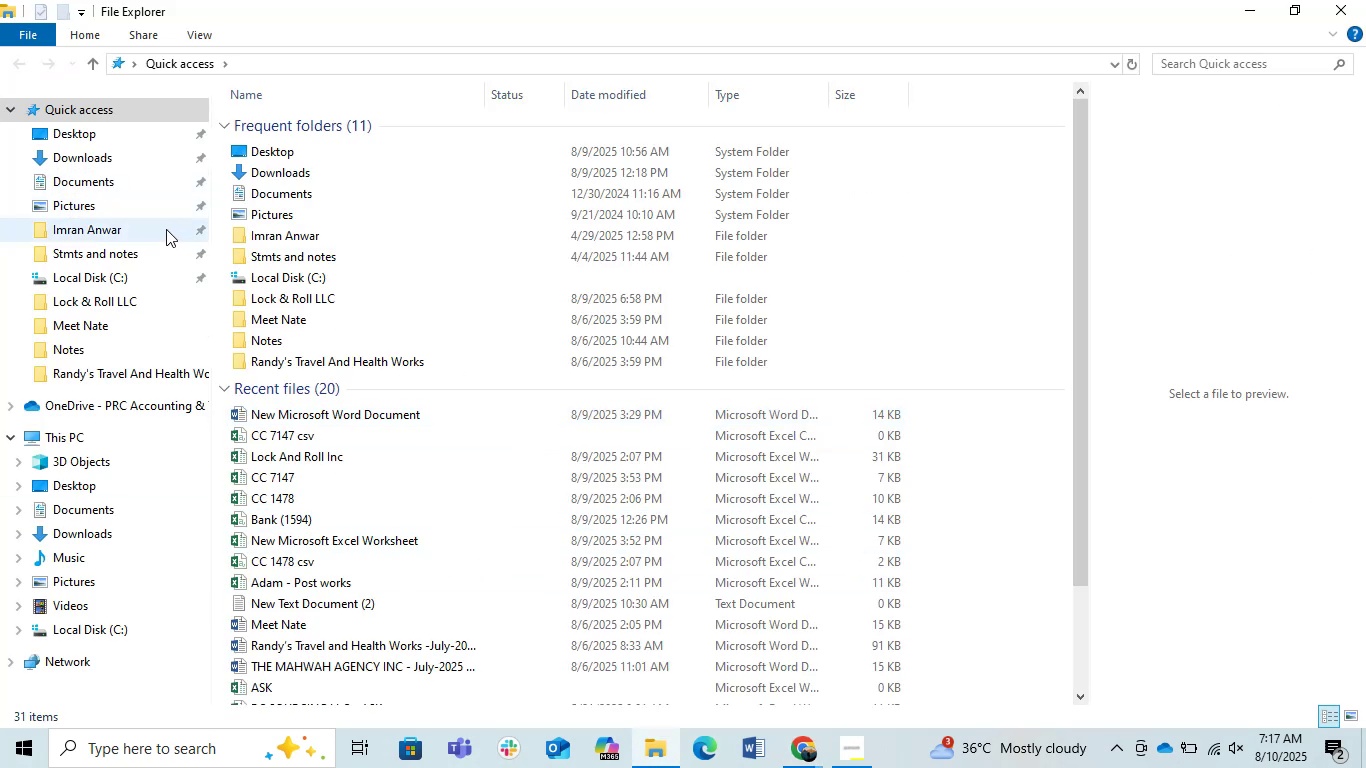 
wait(5.04)
 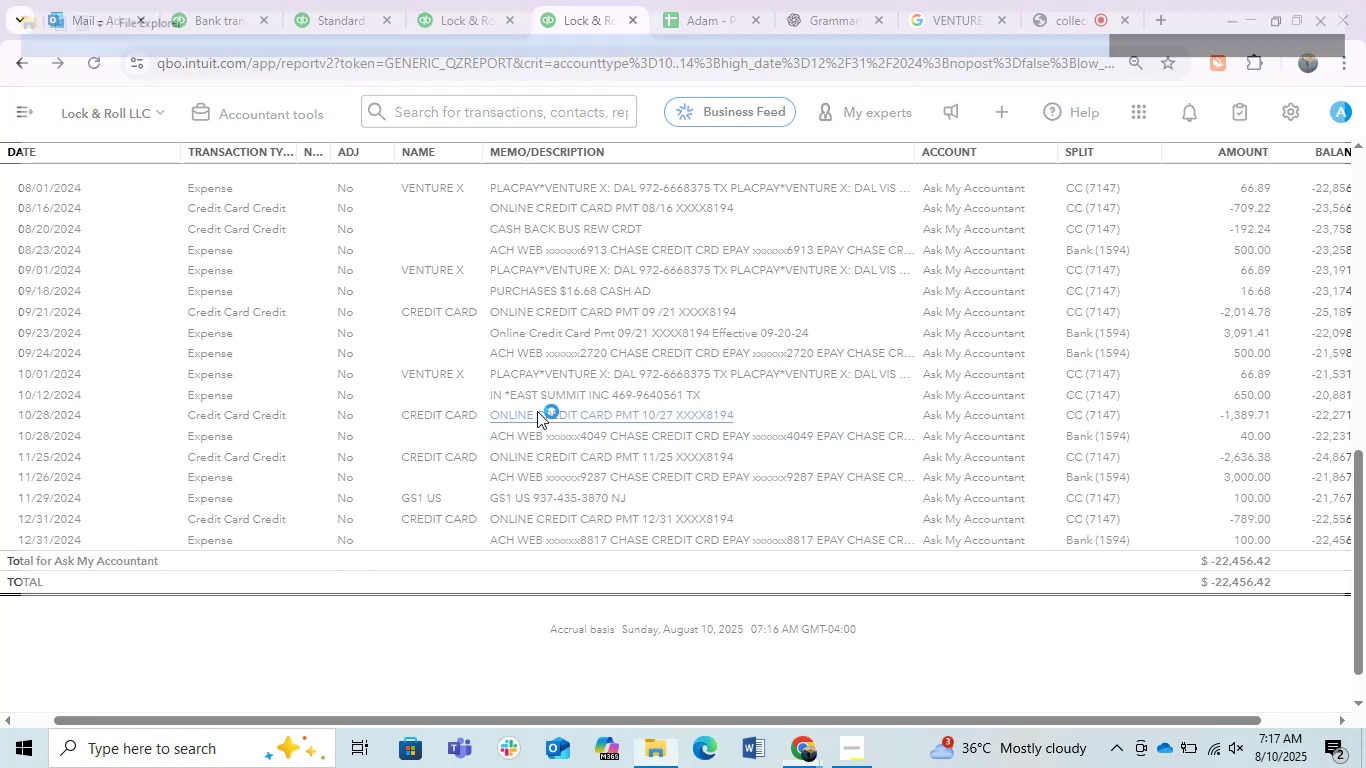 
left_click([102, 163])
 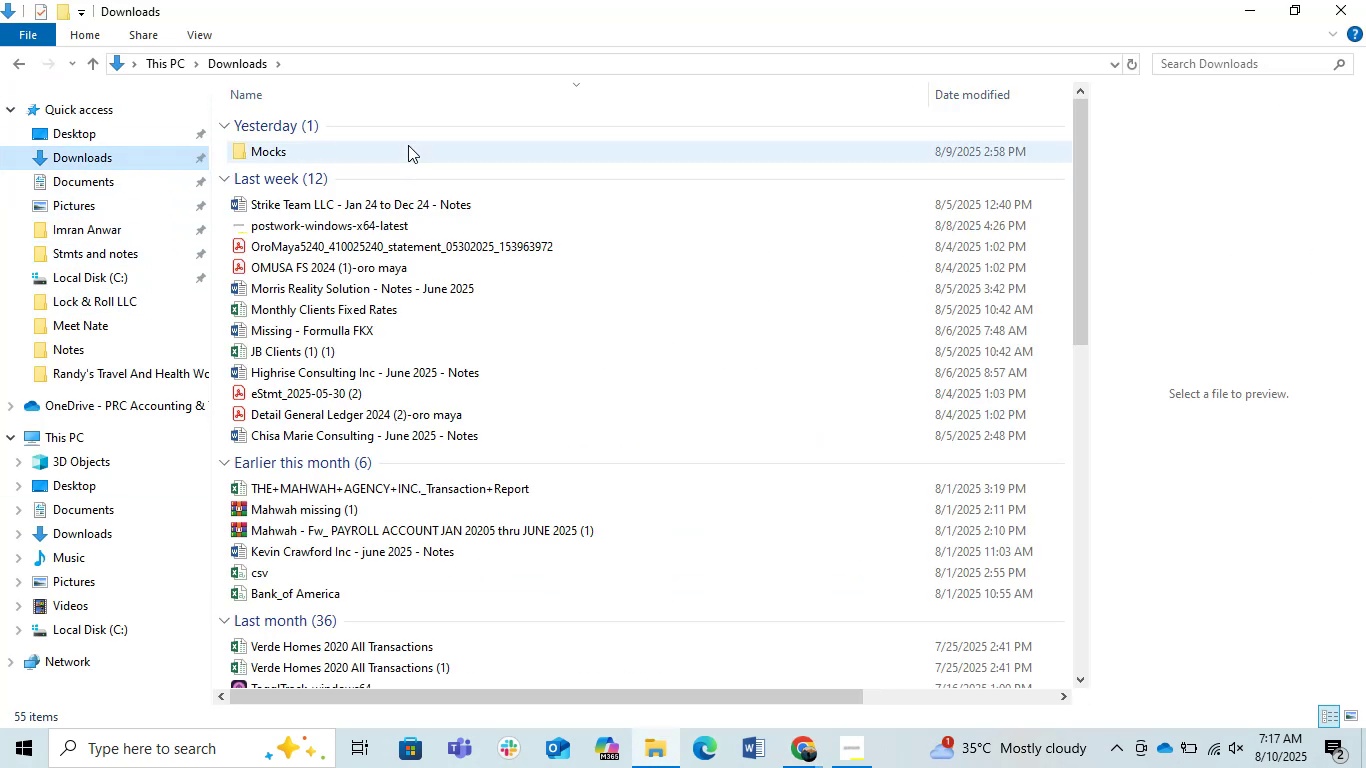 
double_click([408, 145])
 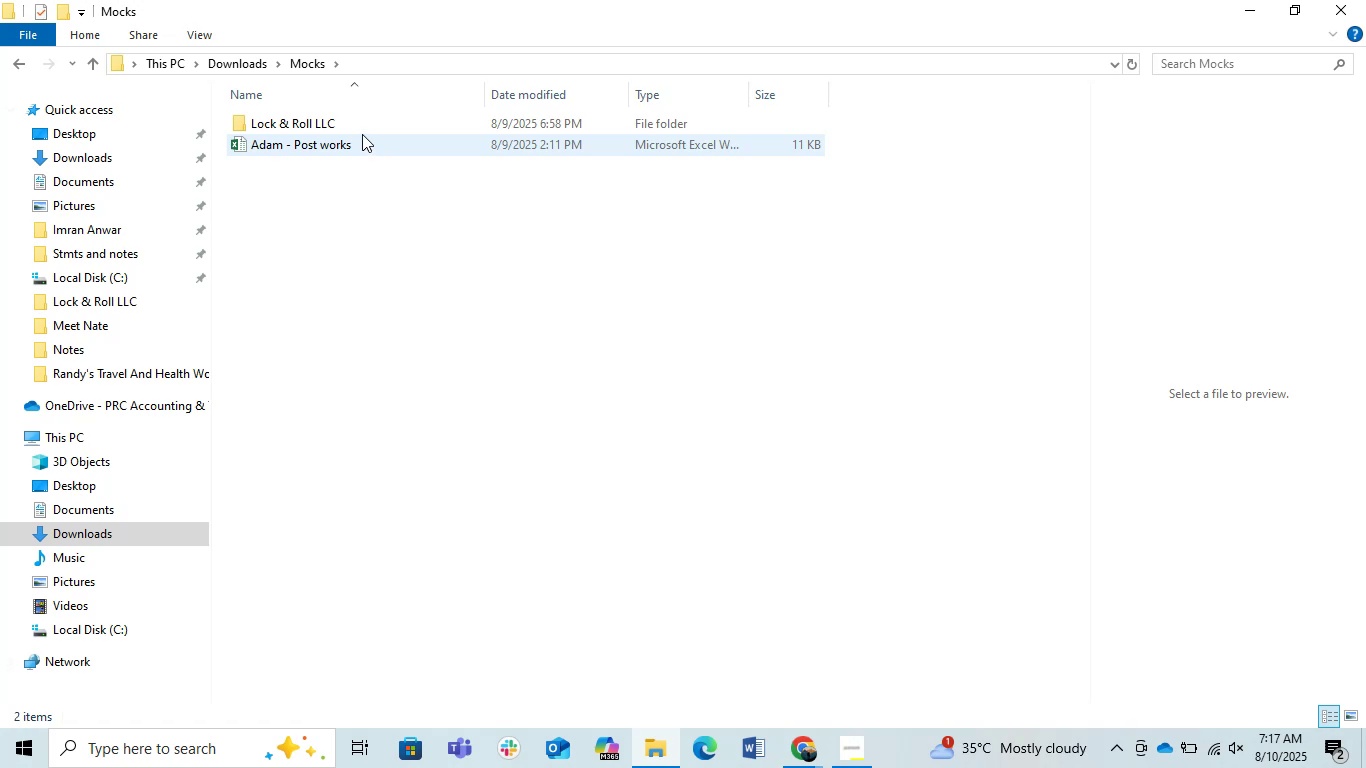 
double_click([339, 121])
 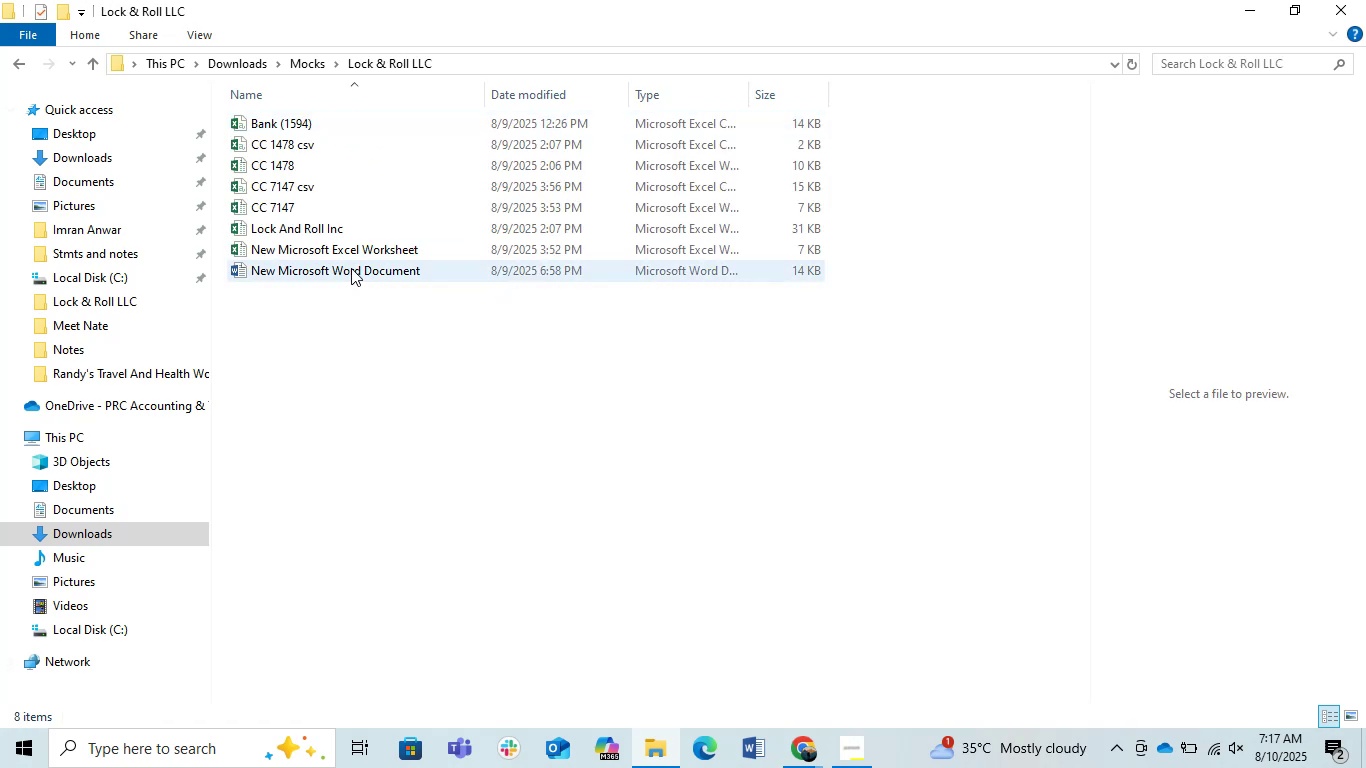 
left_click([351, 268])
 